 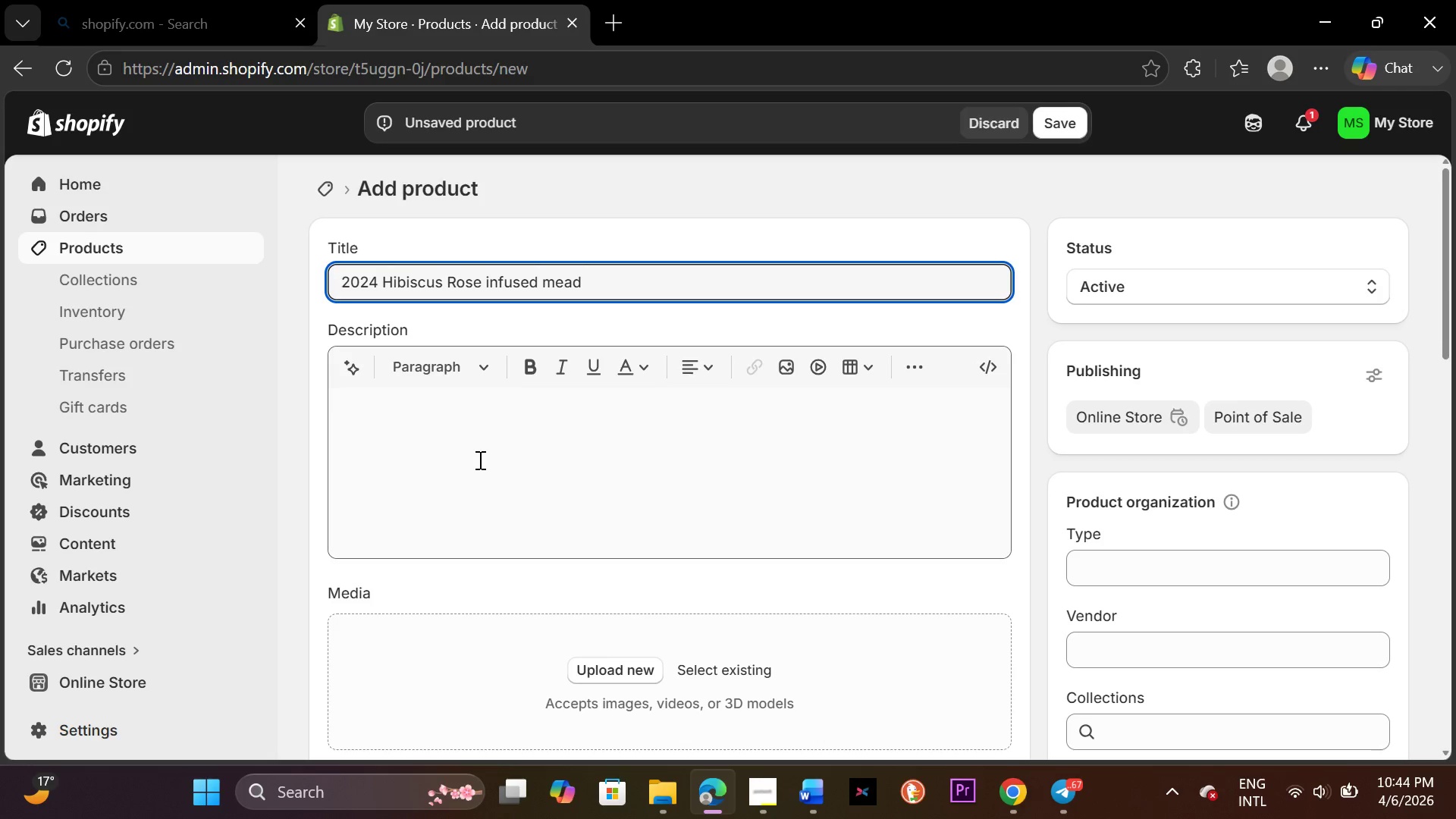 
left_click([1090, 566])
 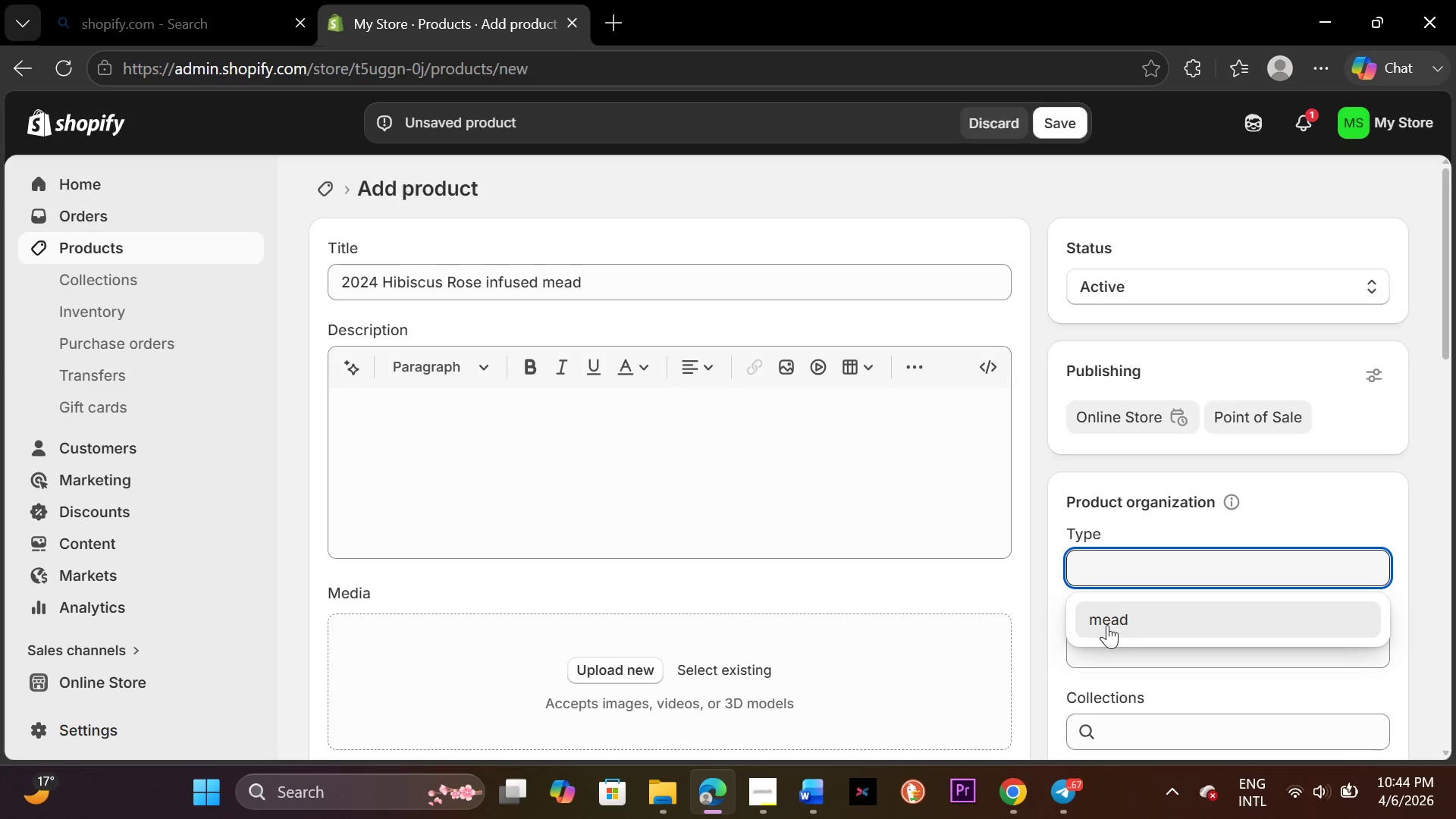 
left_click([1107, 625])
 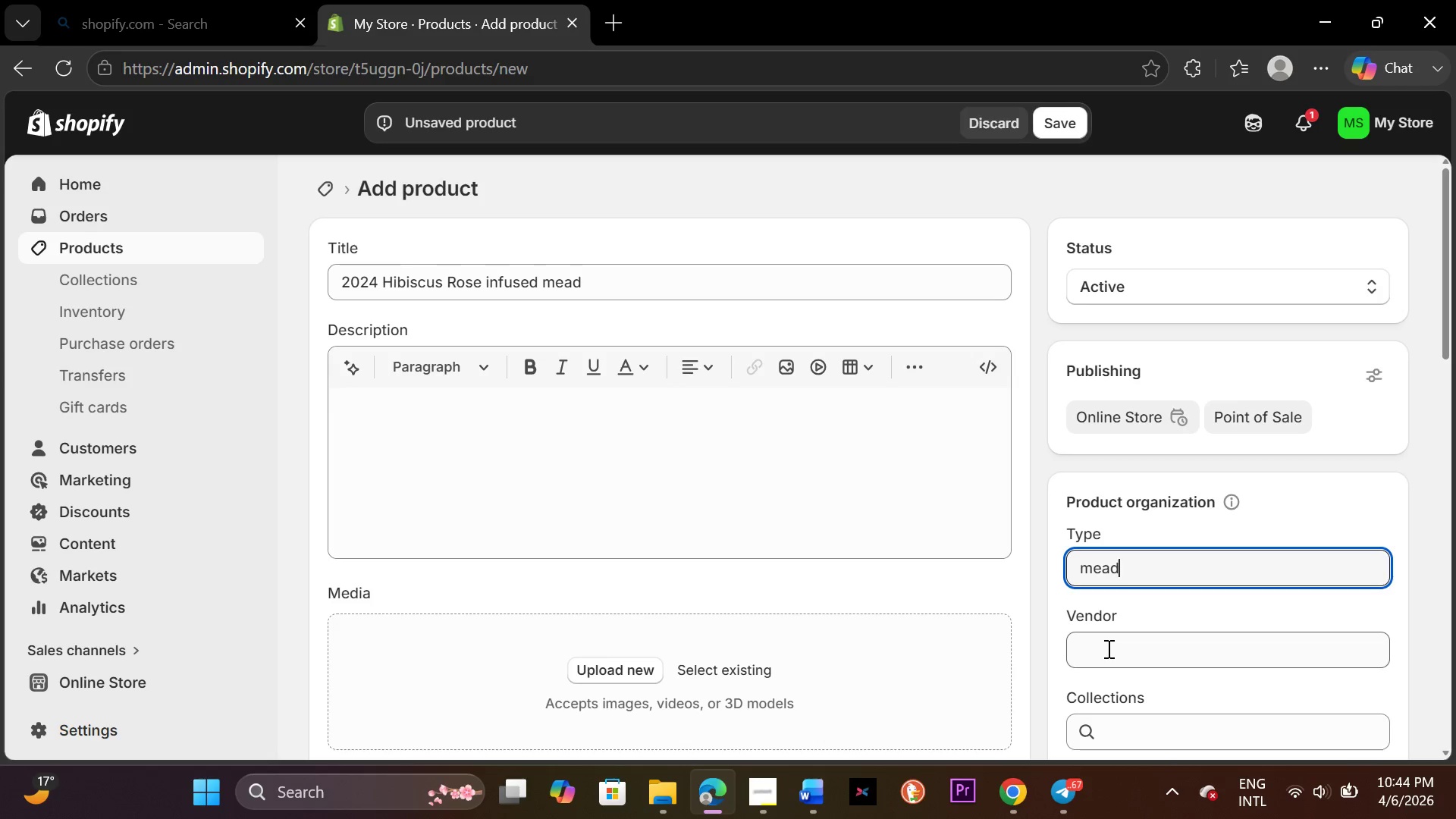 
left_click([1107, 648])
 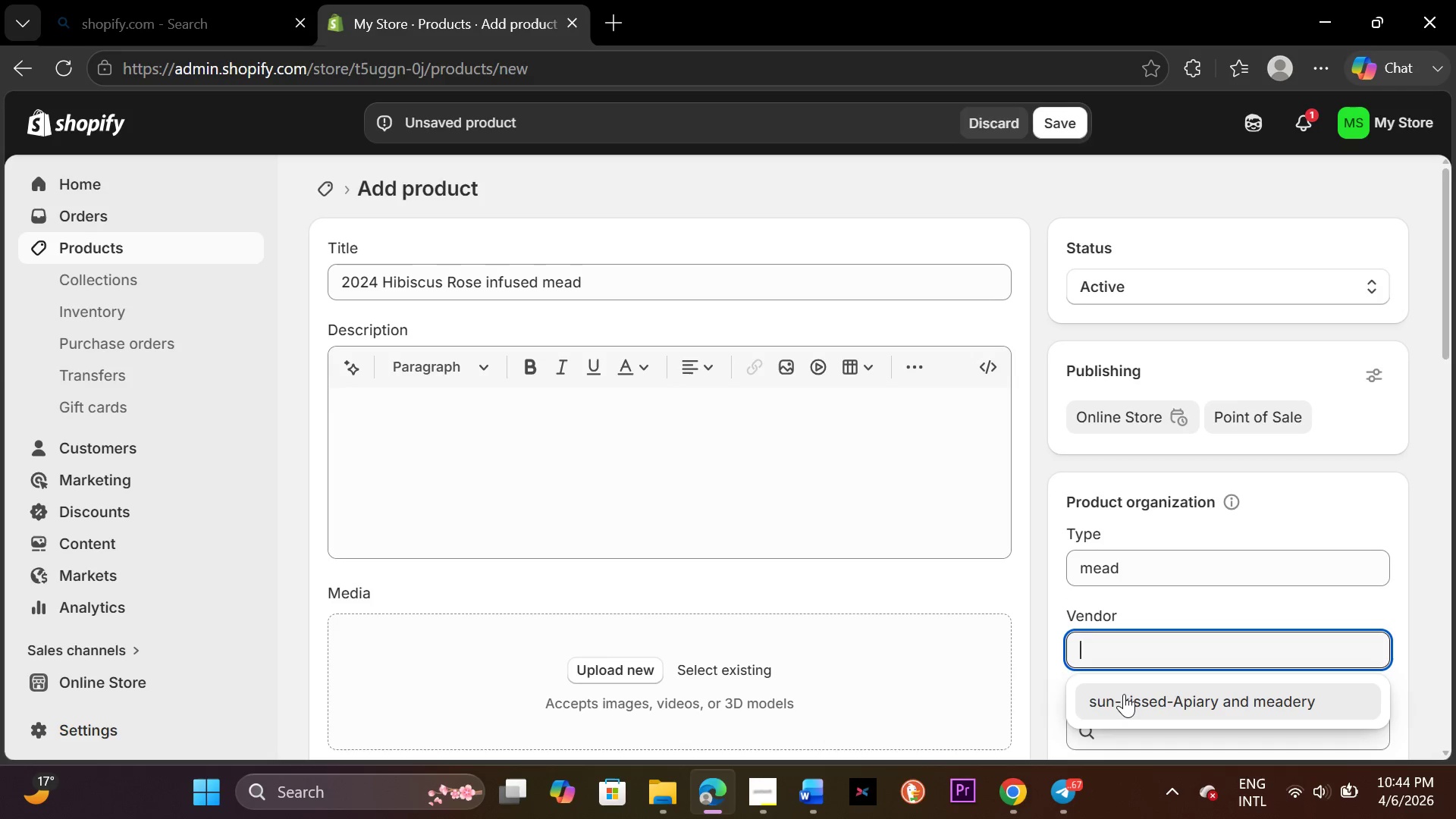 
left_click([1124, 694])
 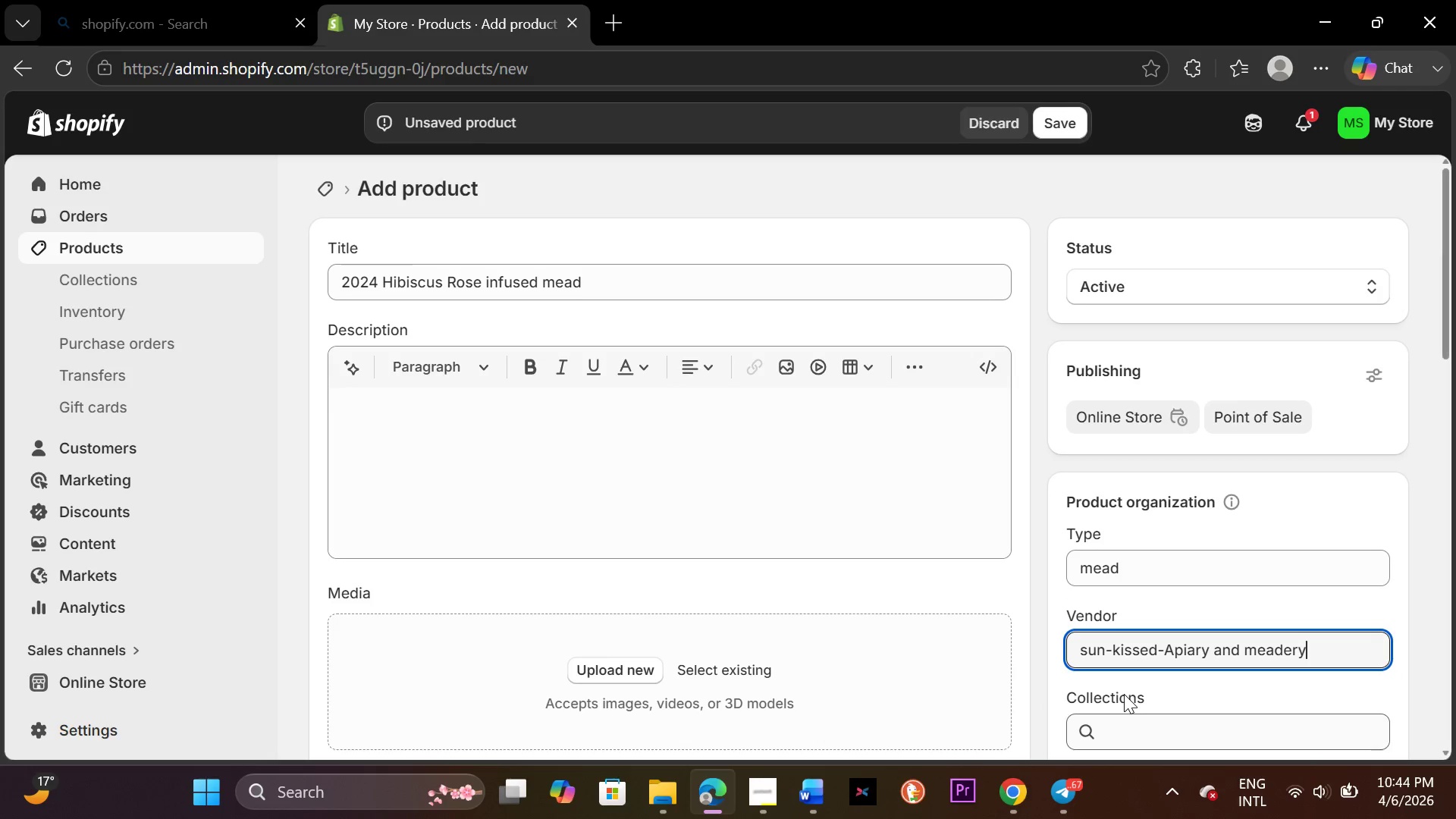 
scroll: coordinate [1124, 694], scroll_direction: down, amount: 2.0
 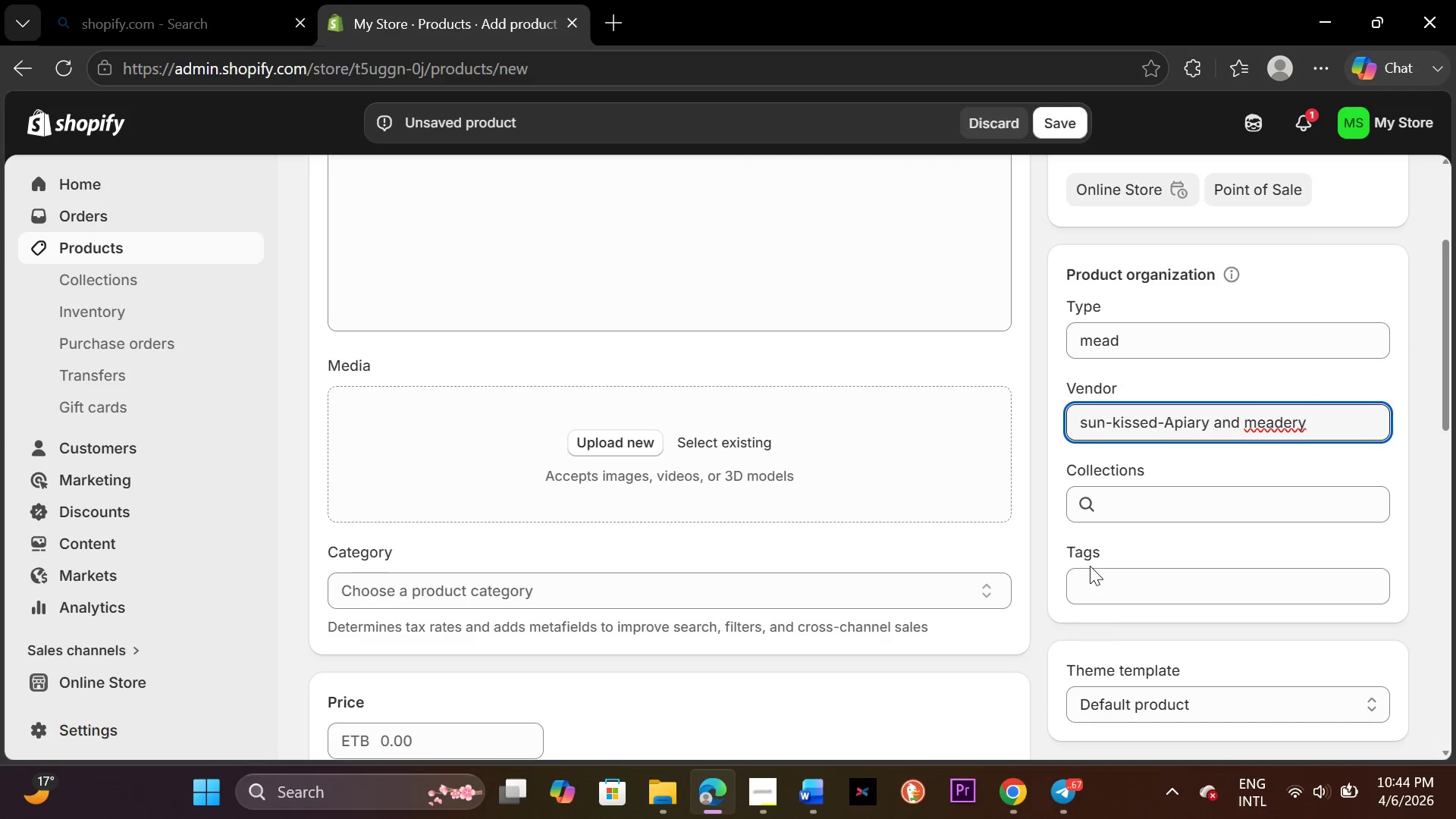 
left_click_drag(start_coordinate=[1090, 570], to_coordinate=[1090, 581])
 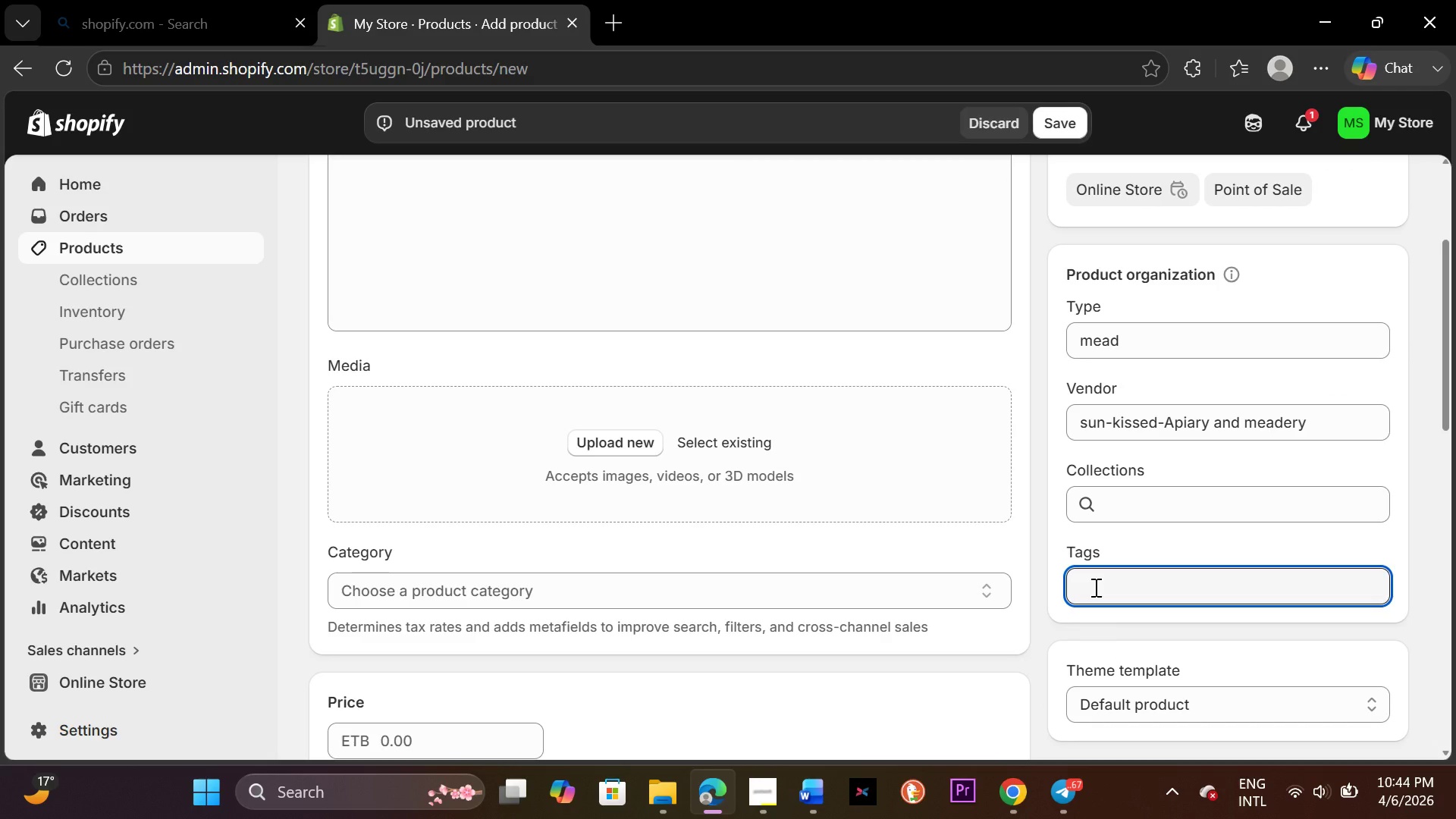 
type(seasonal,carbonated 750ml)
 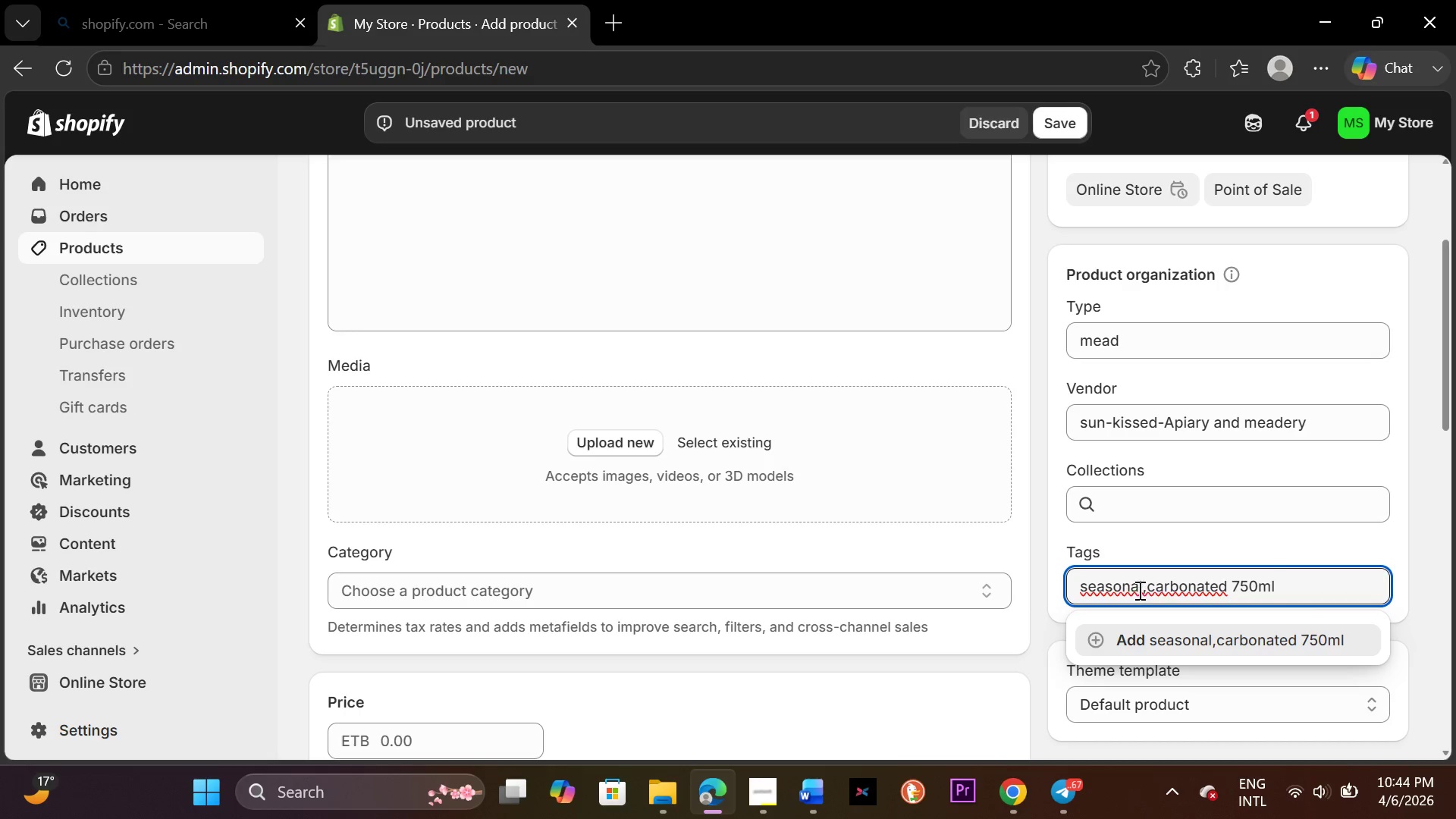 
left_click([1147, 587])
 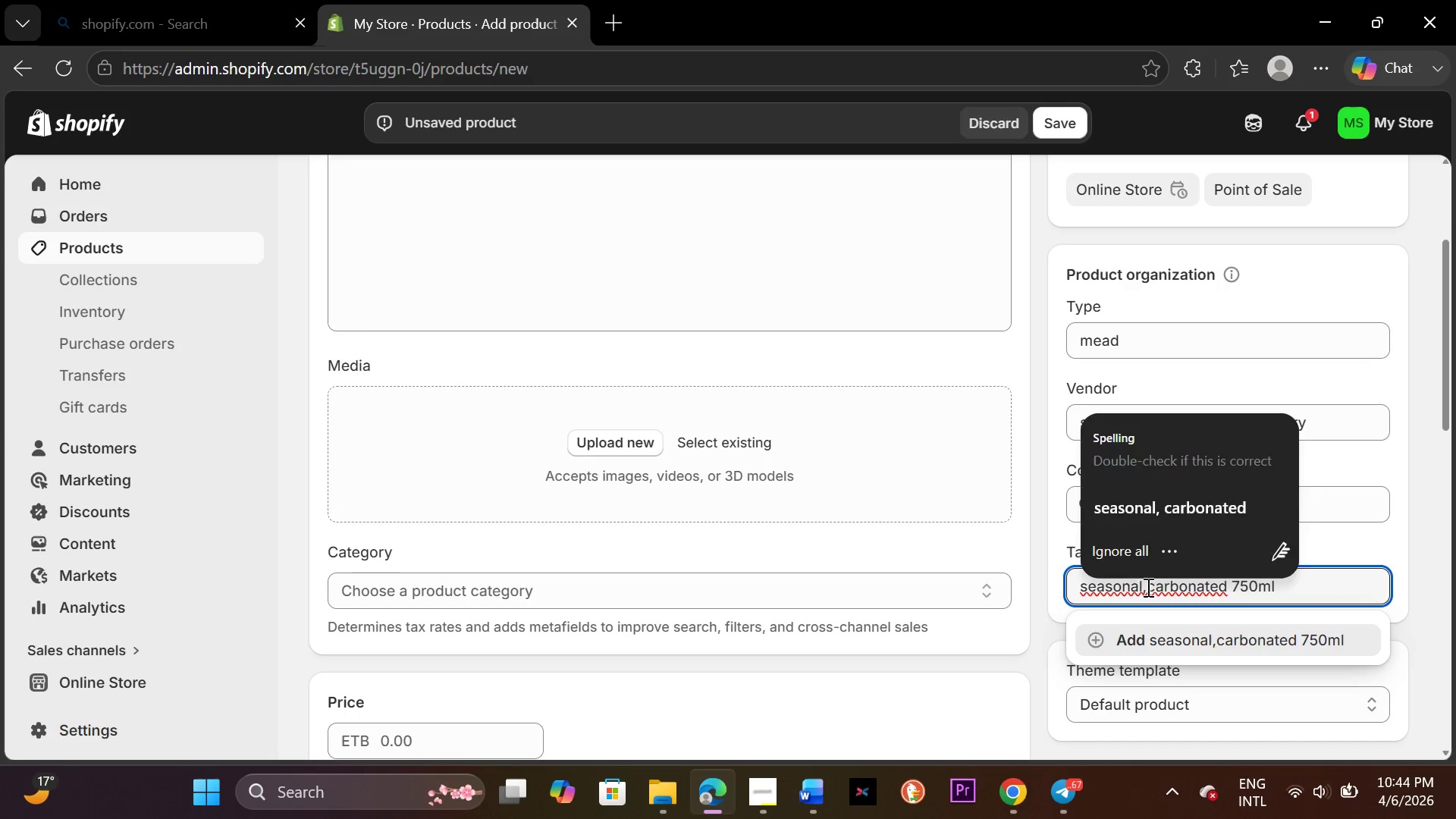 
key(Space)
 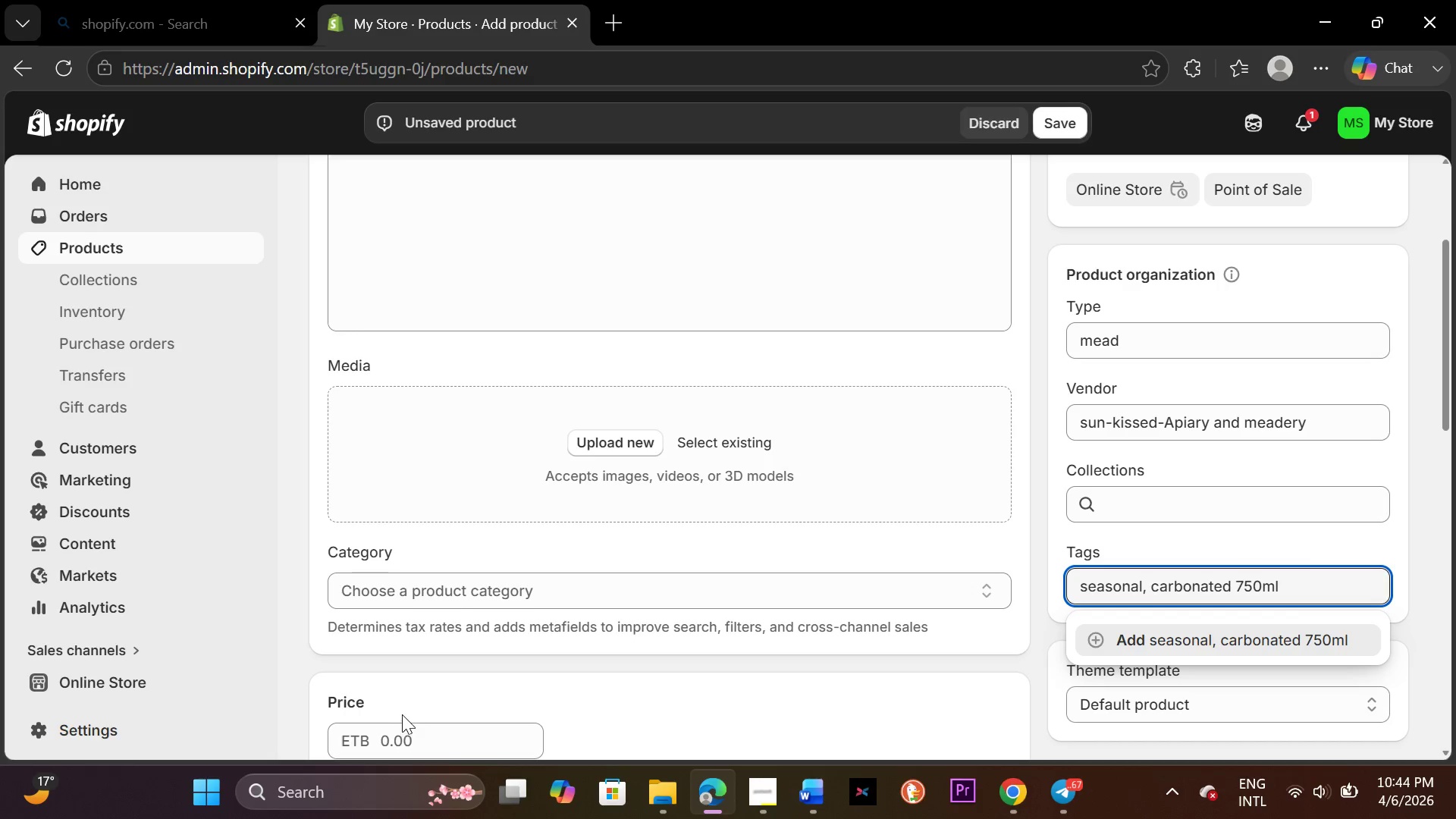 
scroll: coordinate [403, 714], scroll_direction: up, amount: 2.0
 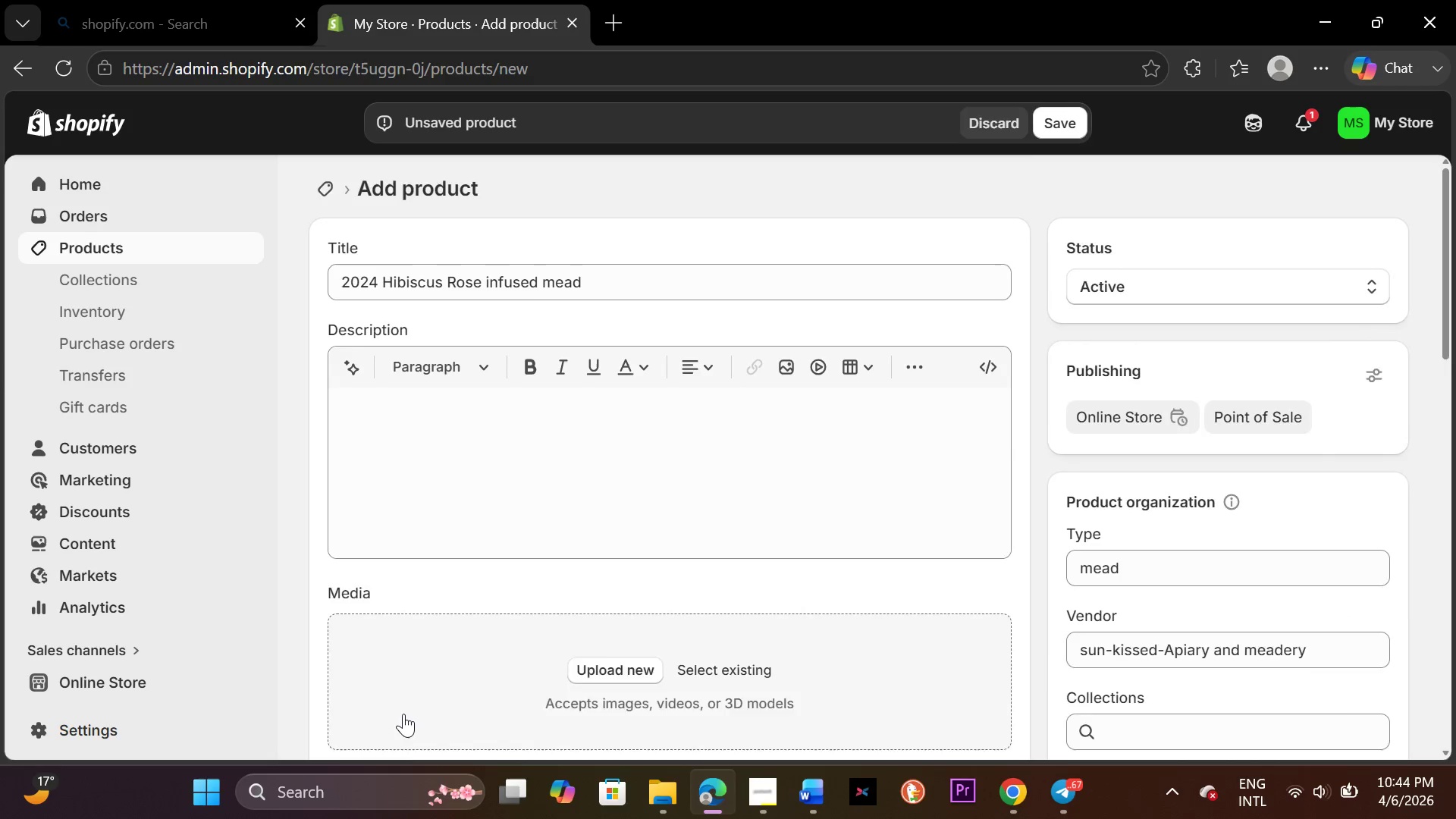 
scroll: coordinate [403, 714], scroll_direction: down, amount: 2.0
 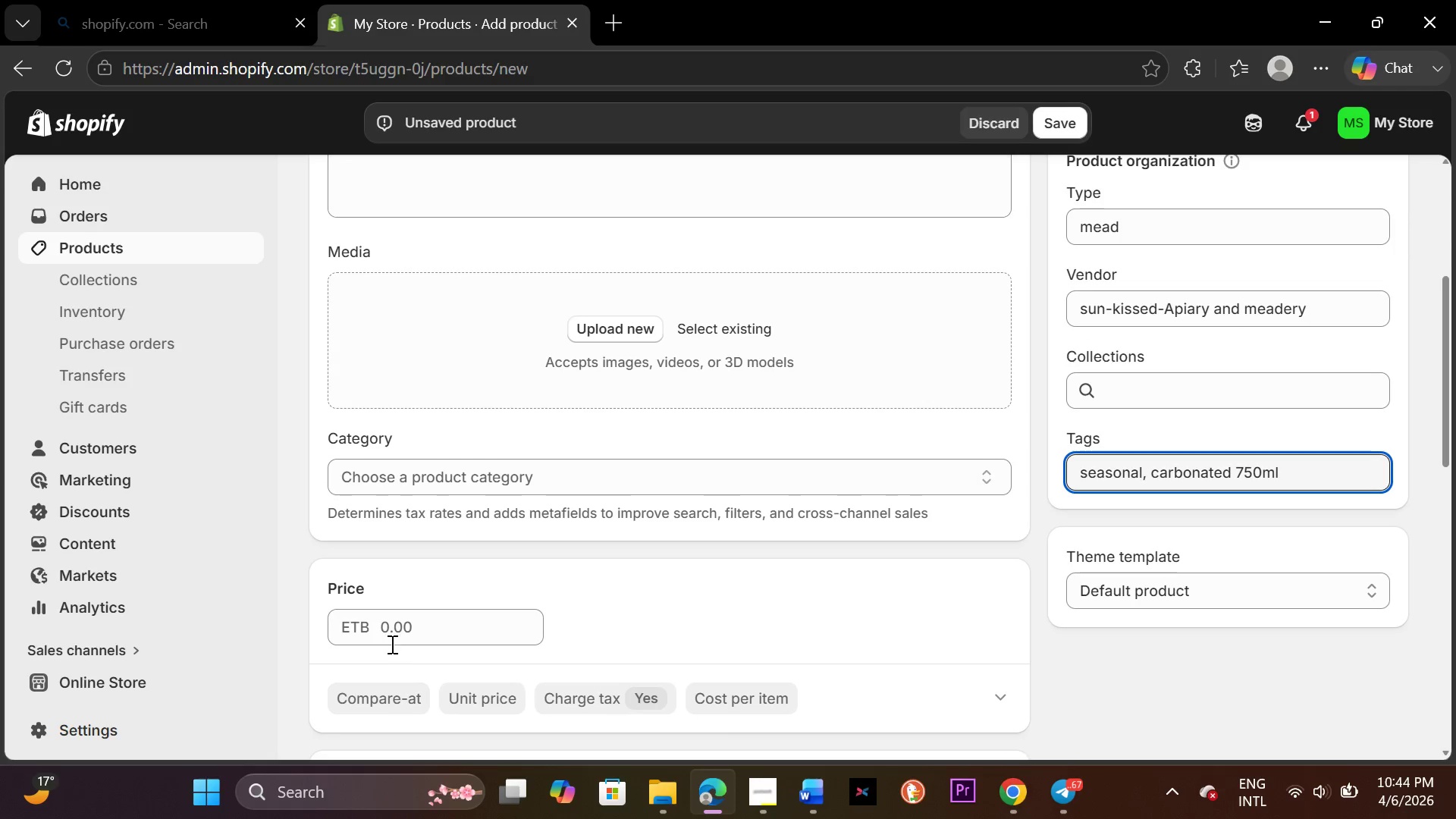 
left_click([387, 629])
 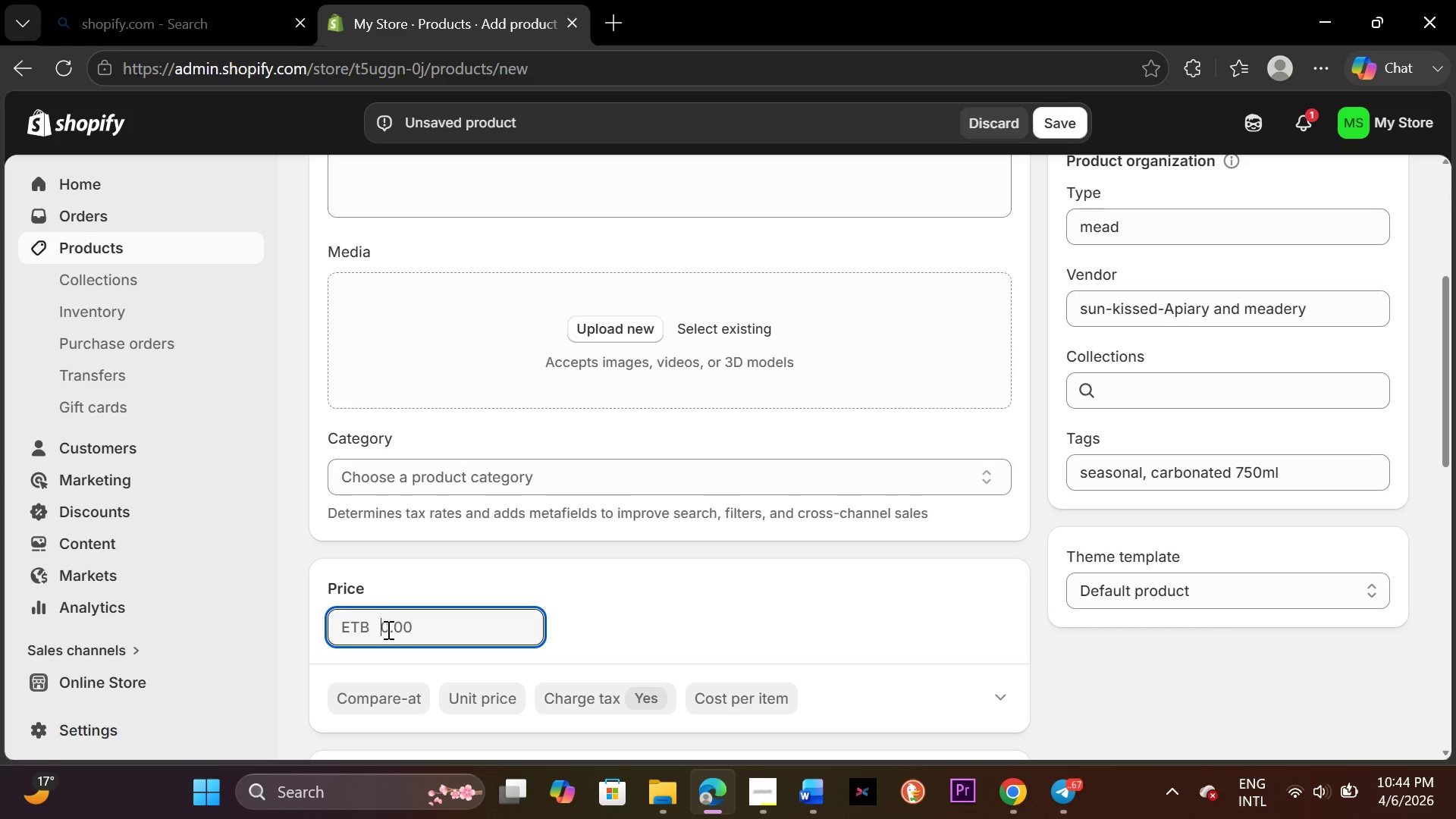 
type(22.00)
 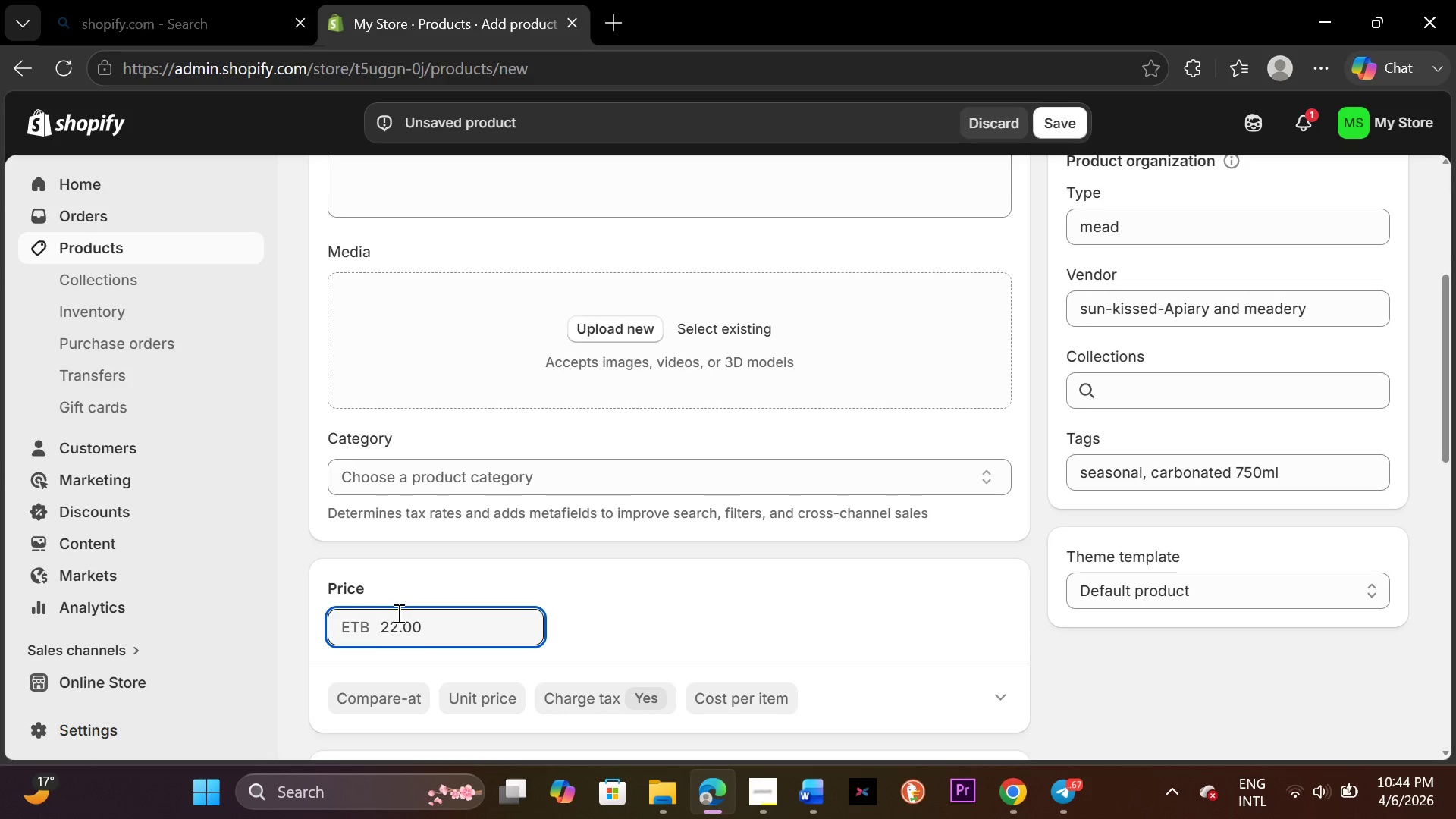 
scroll: coordinate [397, 613], scroll_direction: down, amount: 3.0
 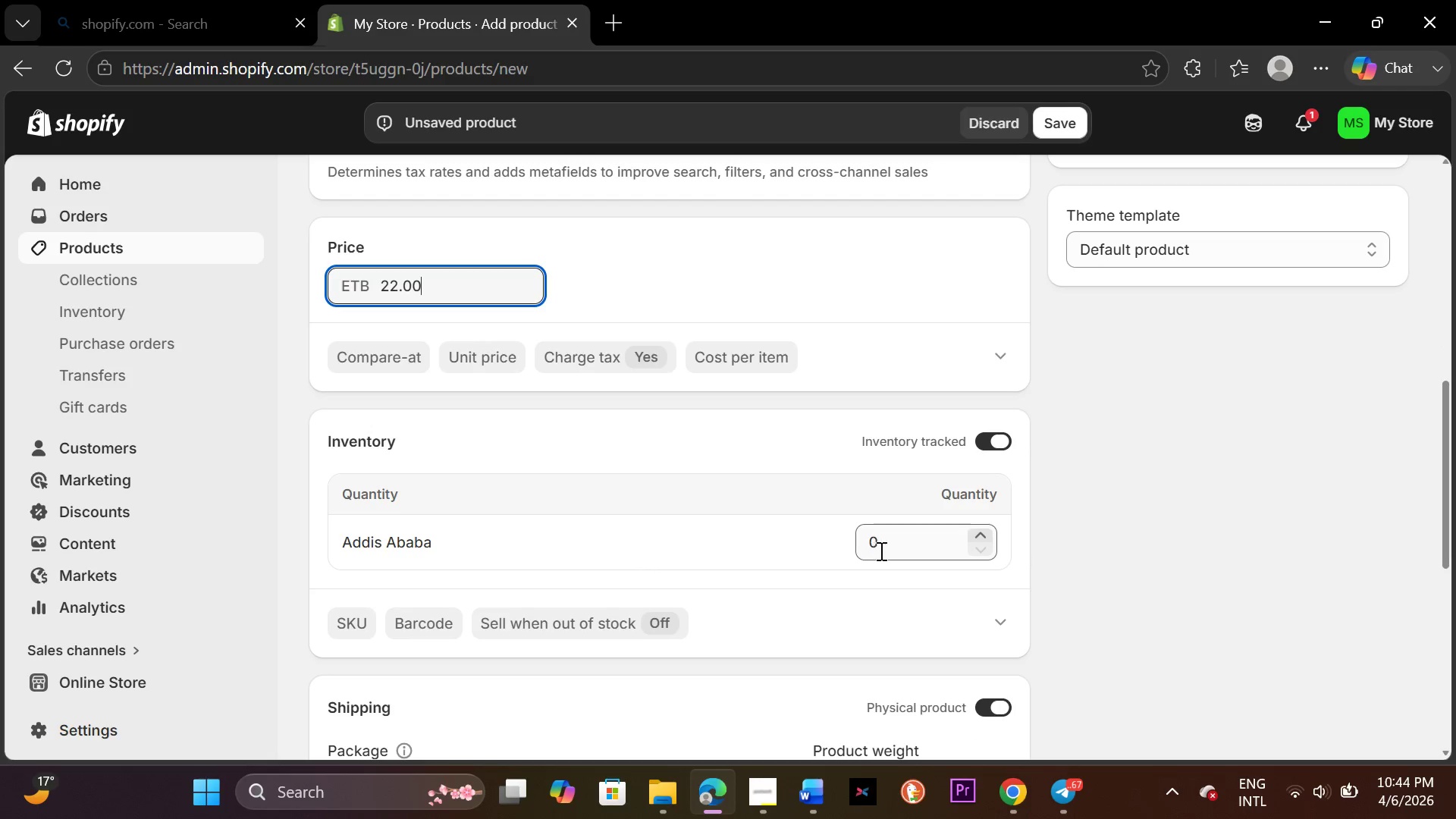 
left_click([886, 547])
 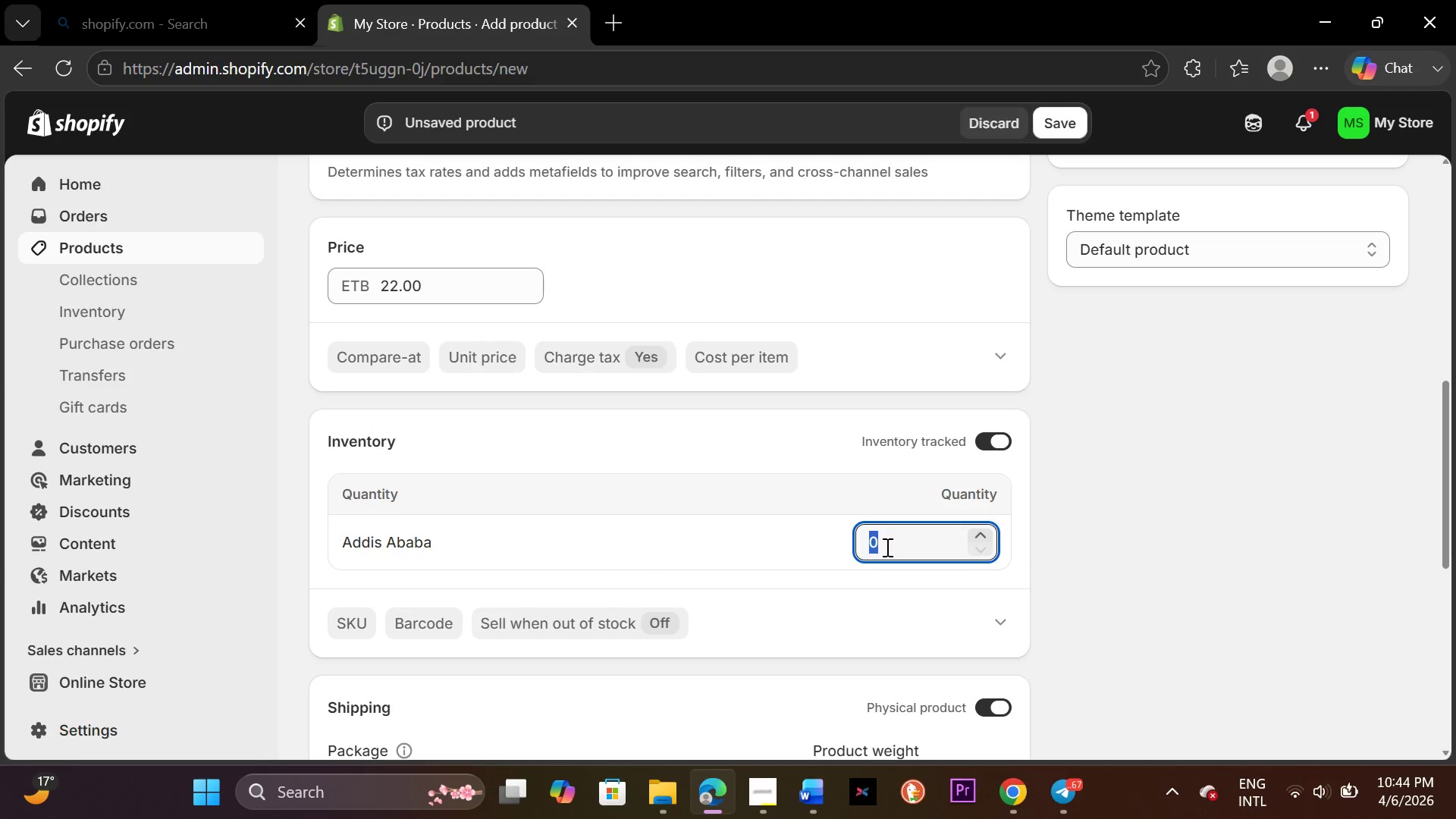 
type(45)
 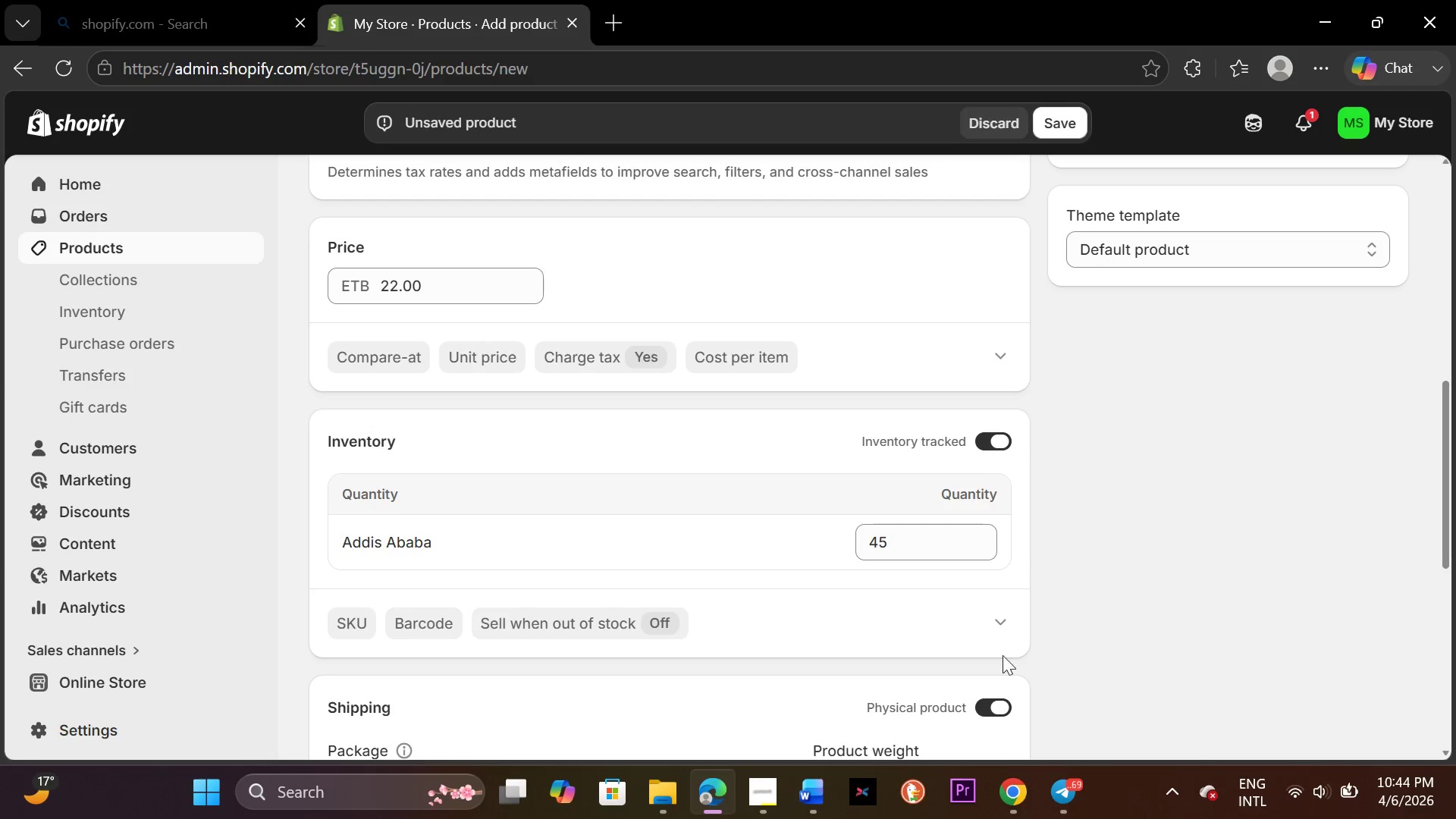 
scroll: coordinate [836, 688], scroll_direction: down, amount: 3.0
 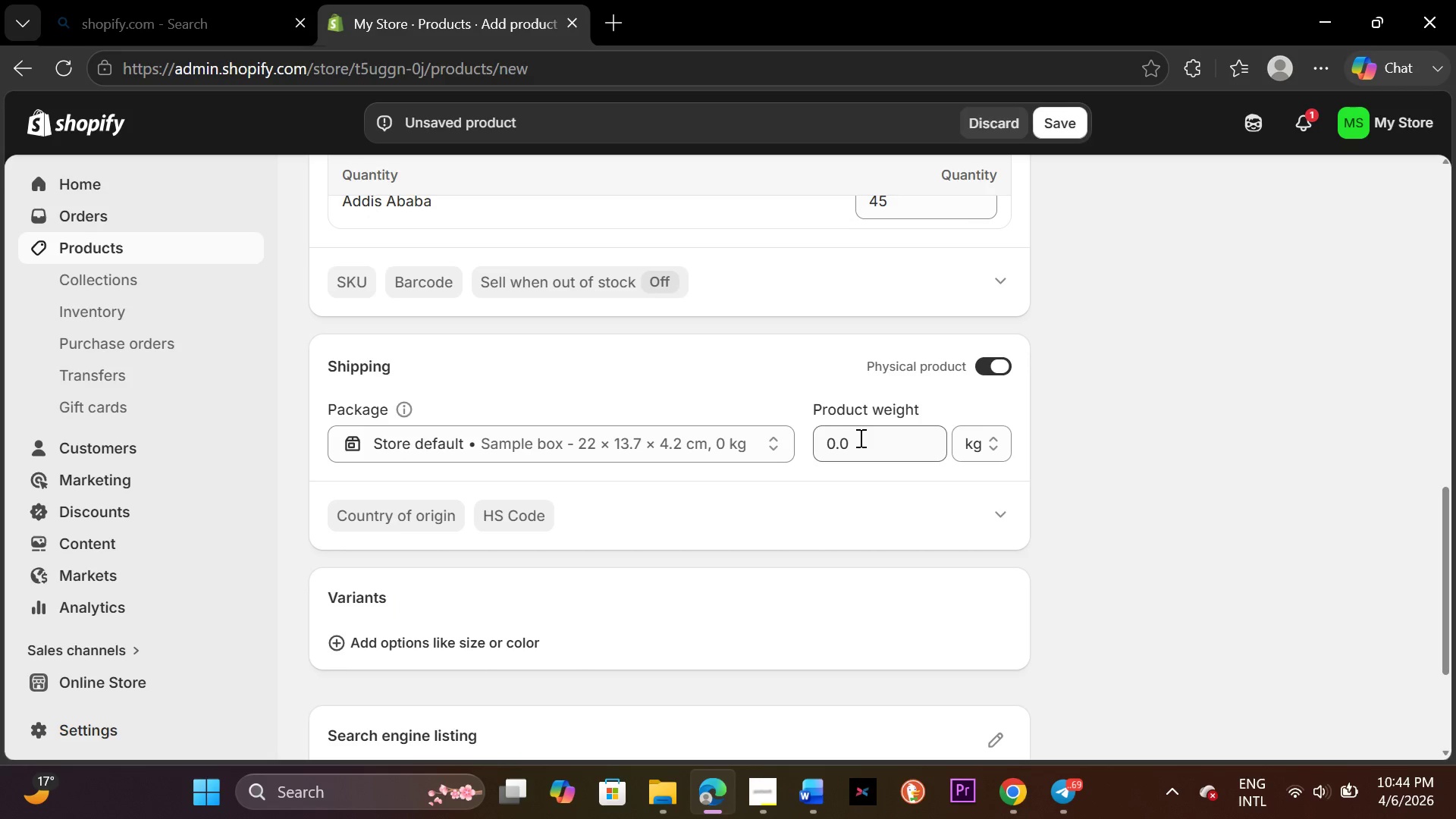 
left_click([861, 431])
 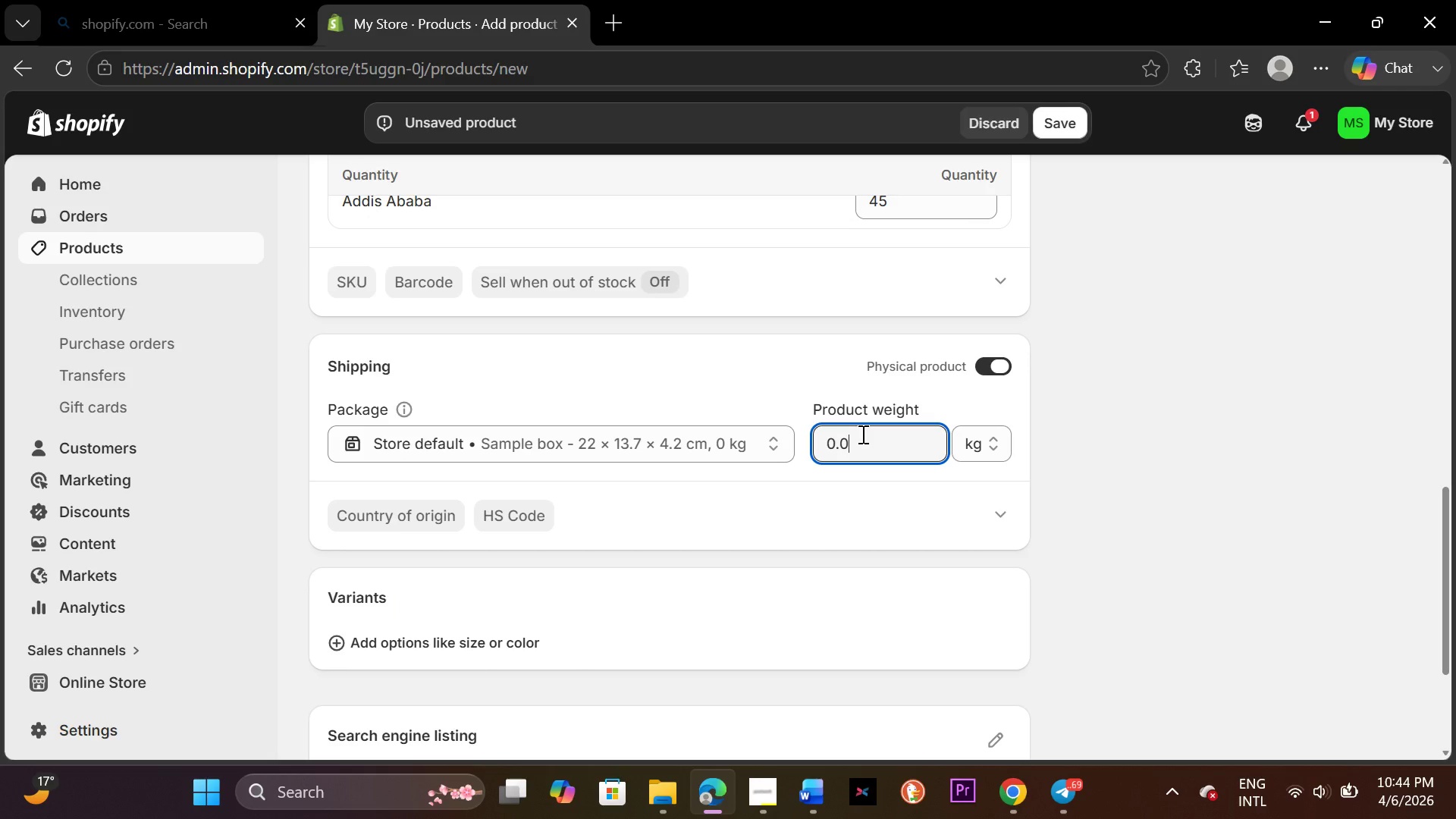 
key(Backspace)
 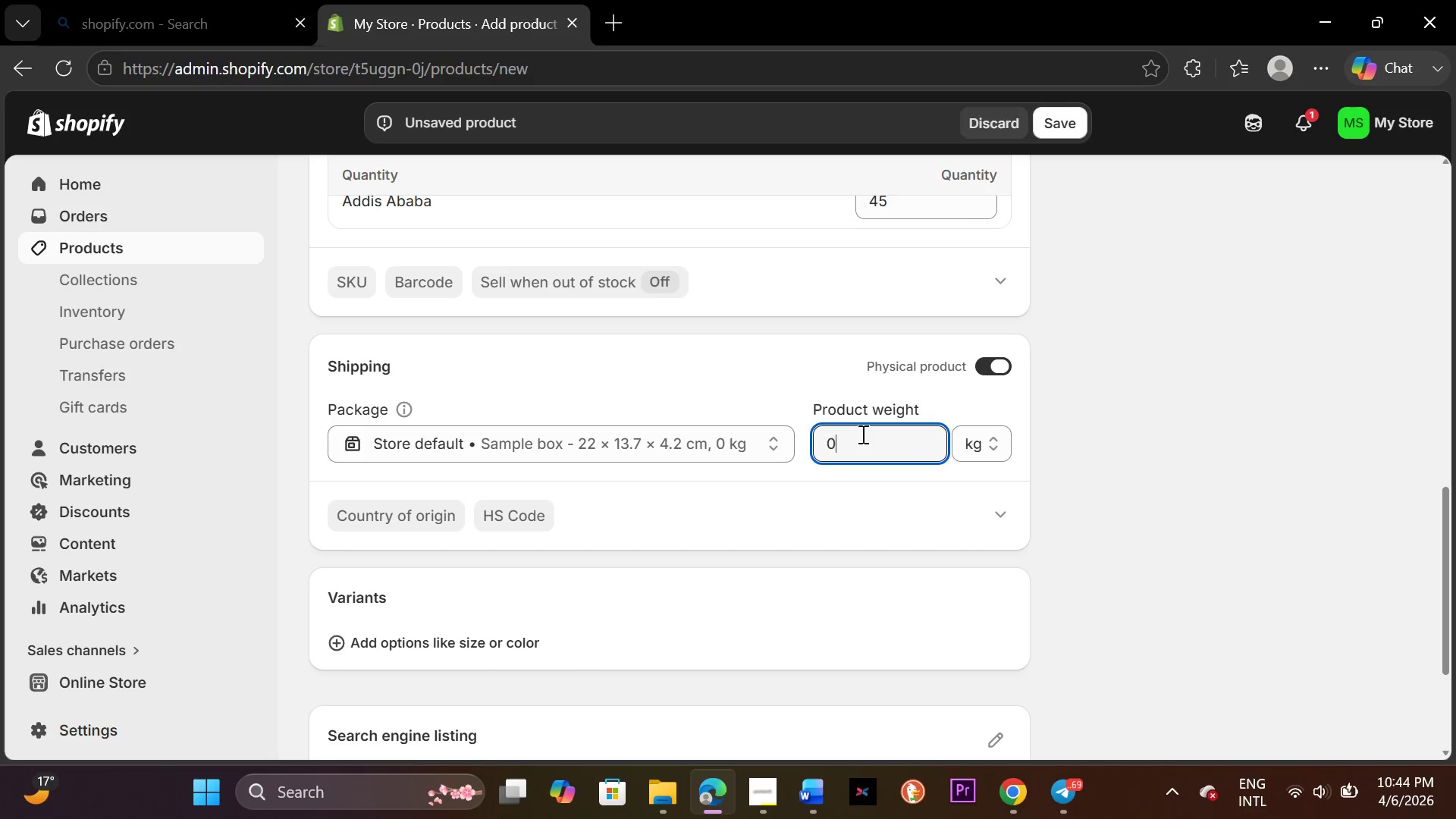 
key(Backspace)
 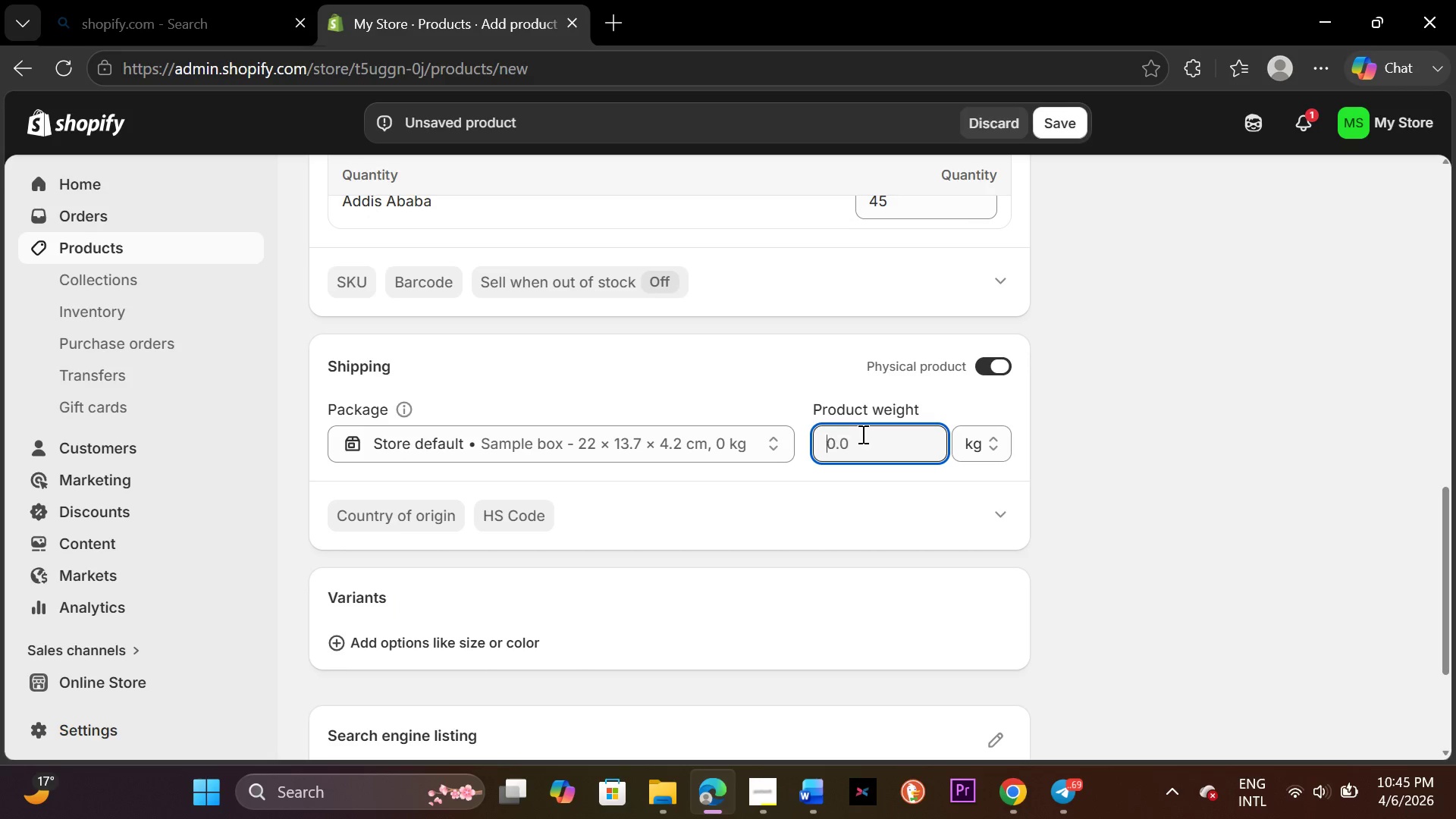 
key(Backspace)
 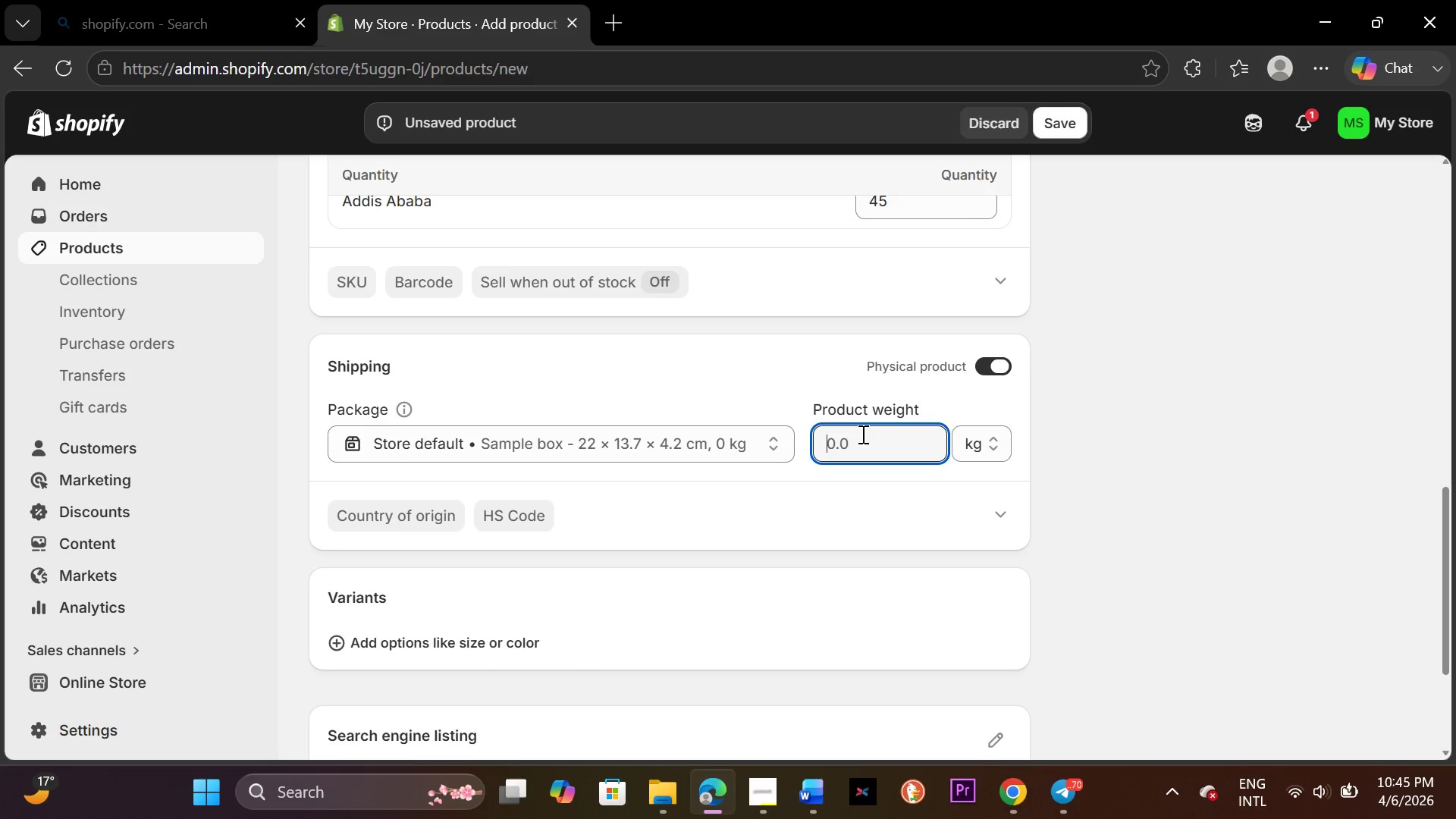 
key(3)
 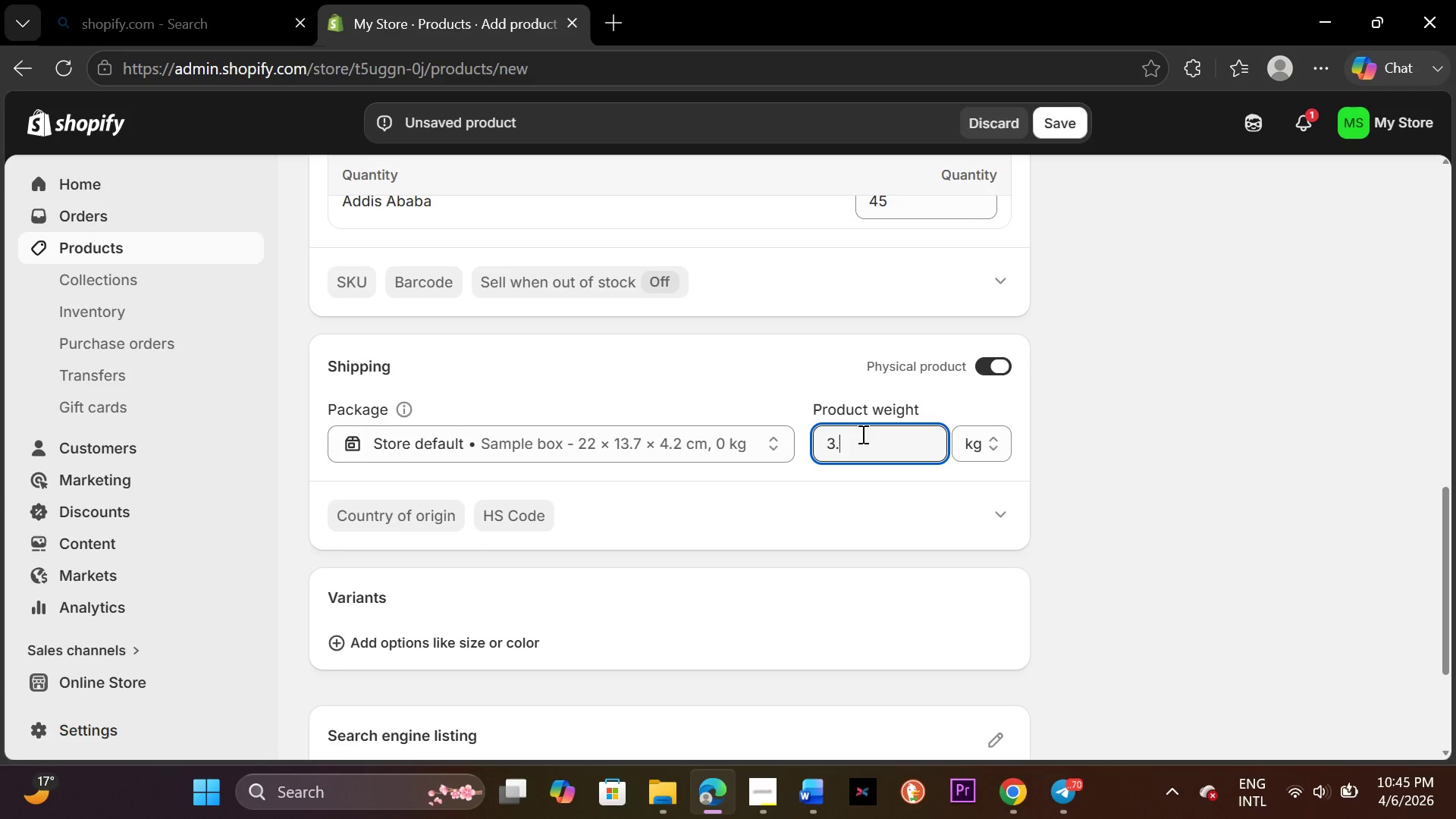 
key(Period)
 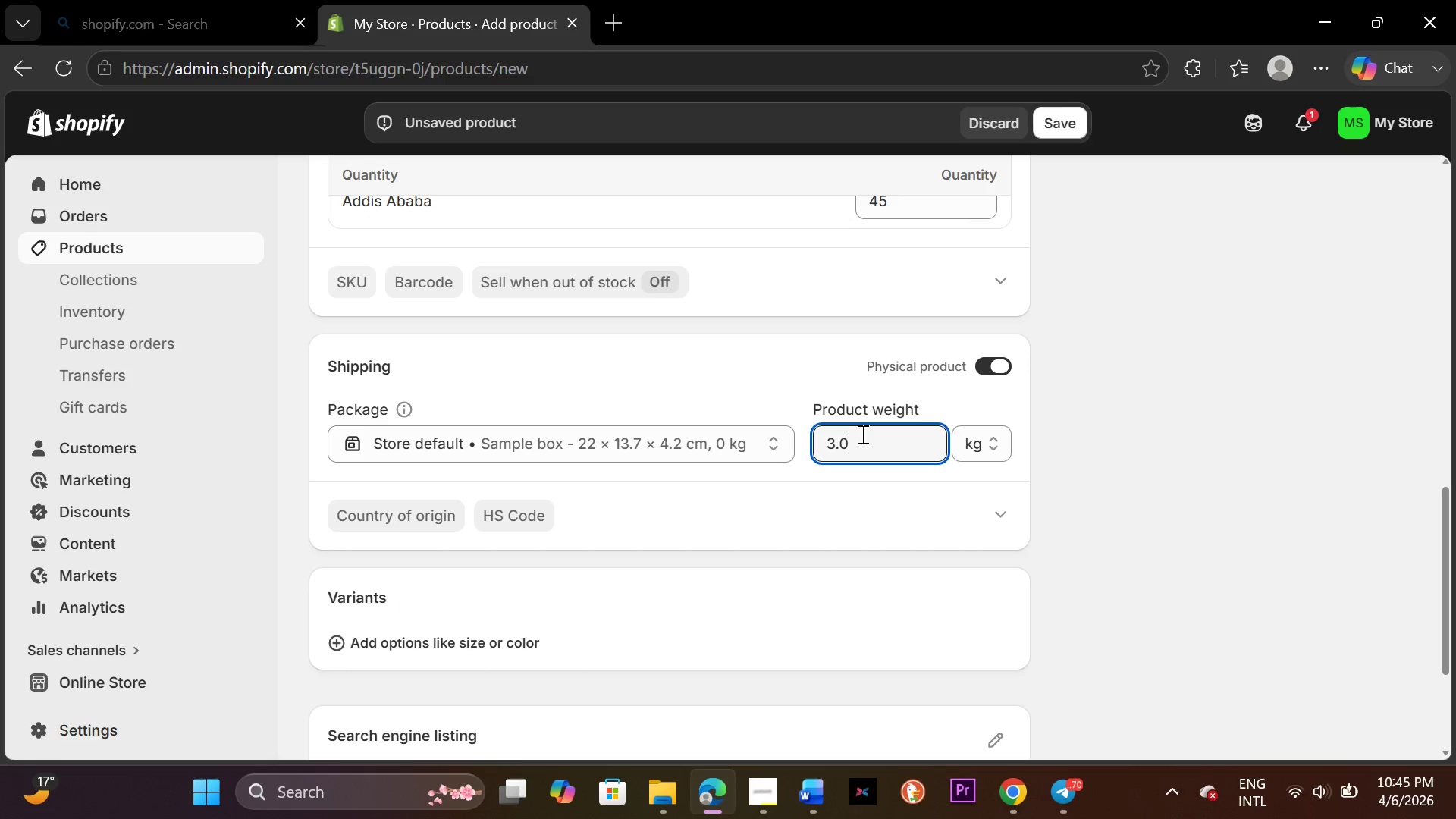 
key(0)
 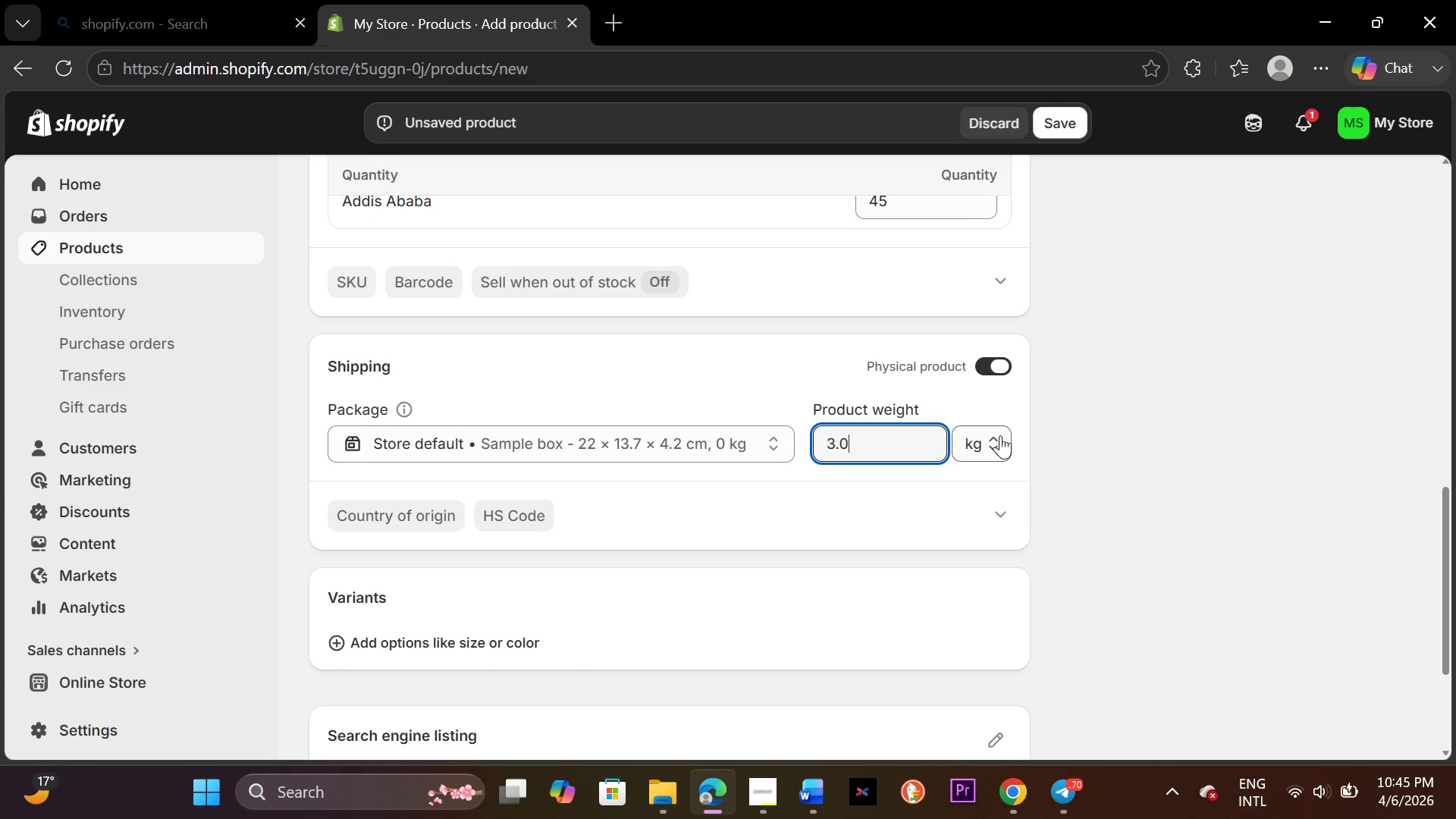 
left_click([1001, 435])
 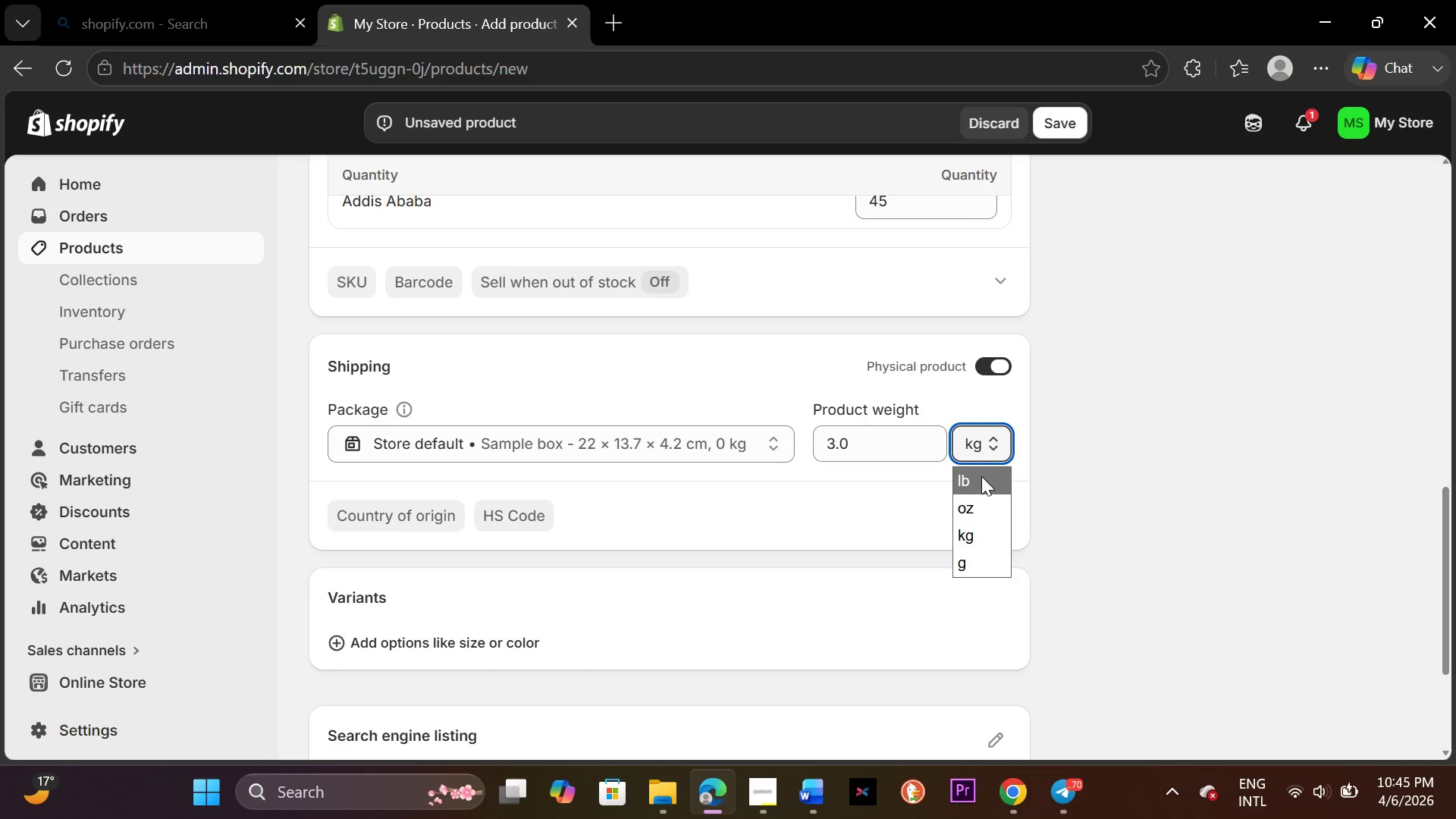 
left_click([981, 476])
 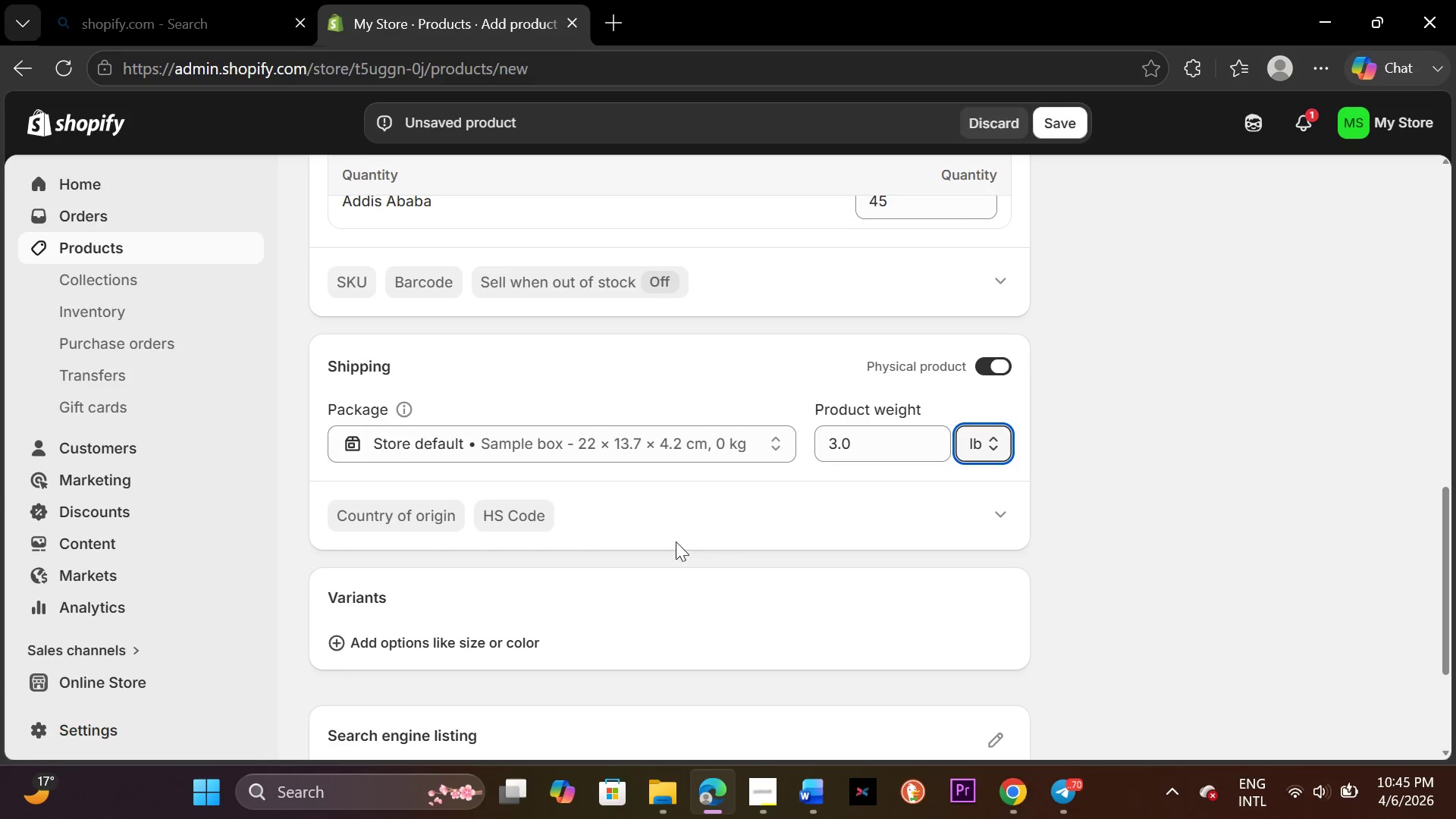 
scroll: coordinate [664, 541], scroll_direction: down, amount: 2.0
 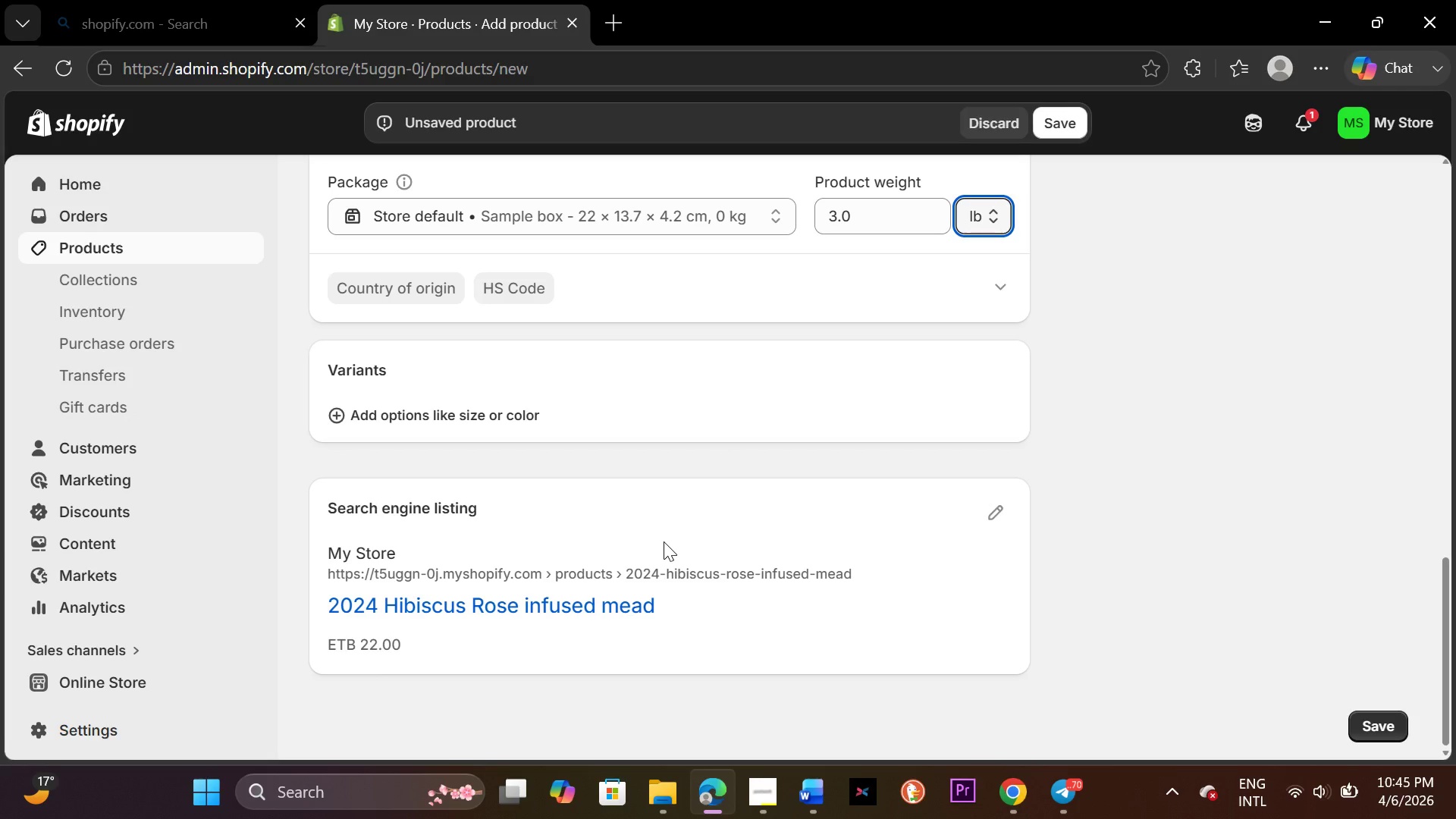 
scroll: coordinate [664, 541], scroll_direction: up, amount: 5.0
 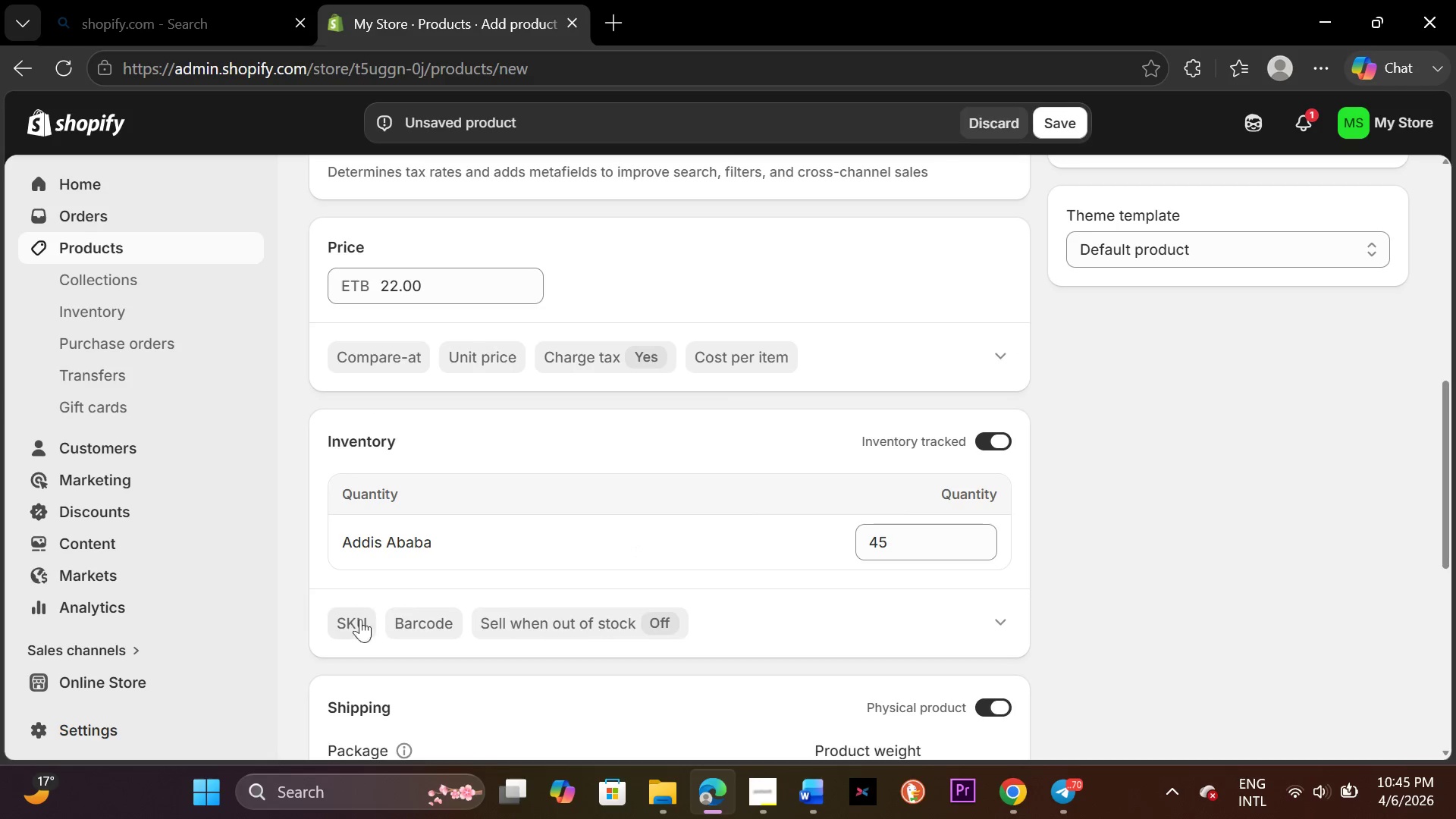 
left_click([350, 620])
 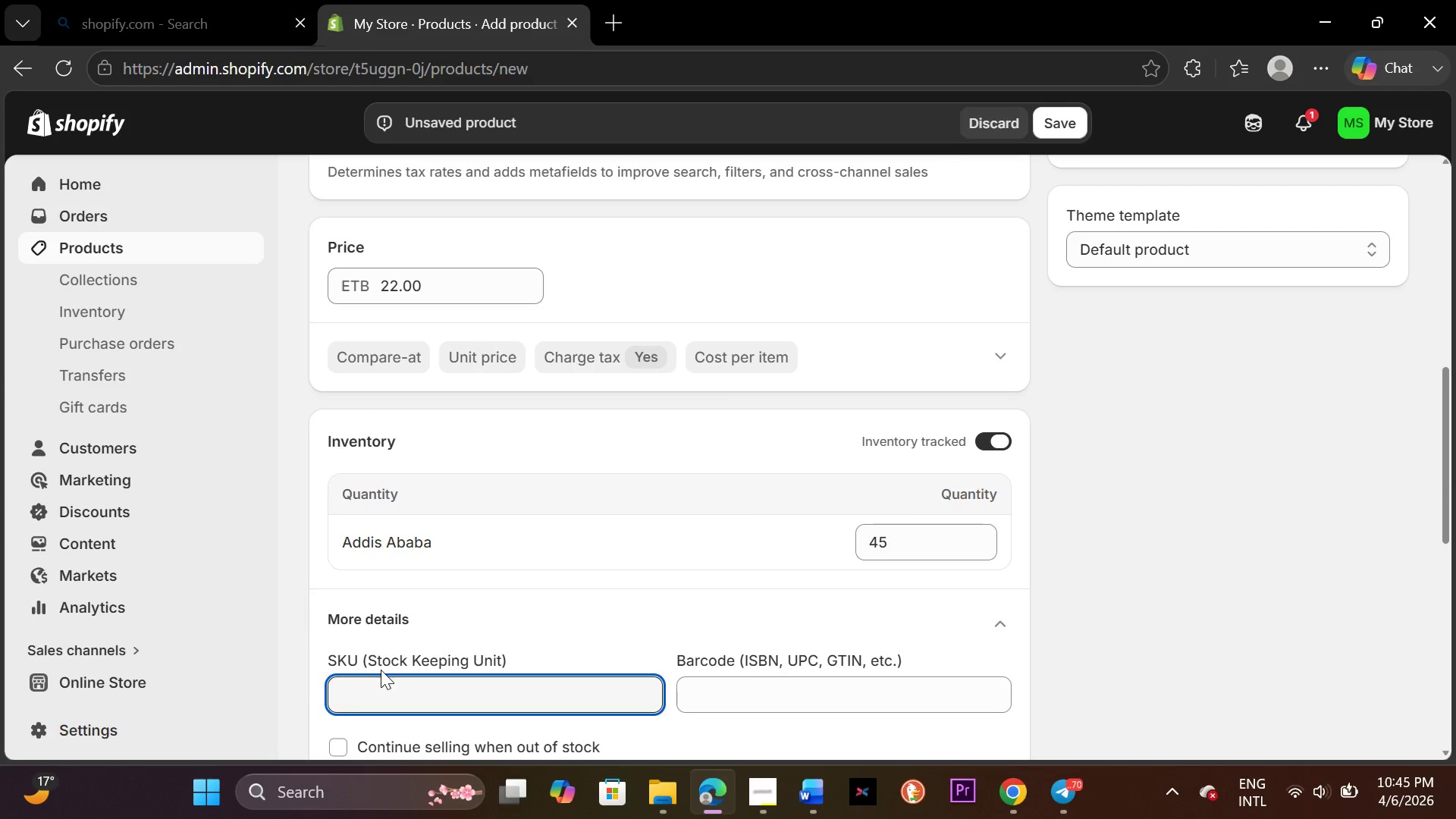 
type(SKW-24-)
 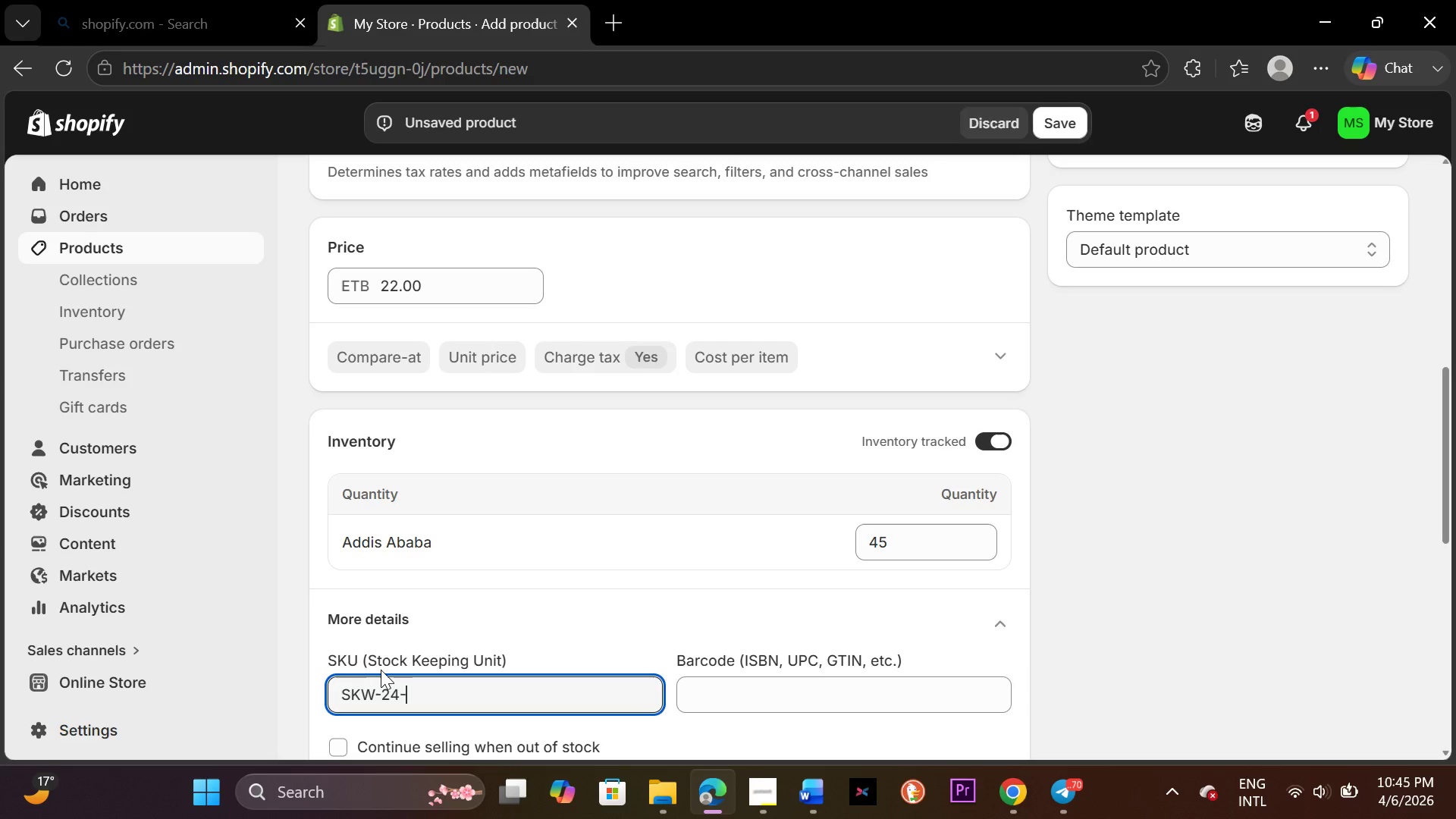 
type(HBRS)
 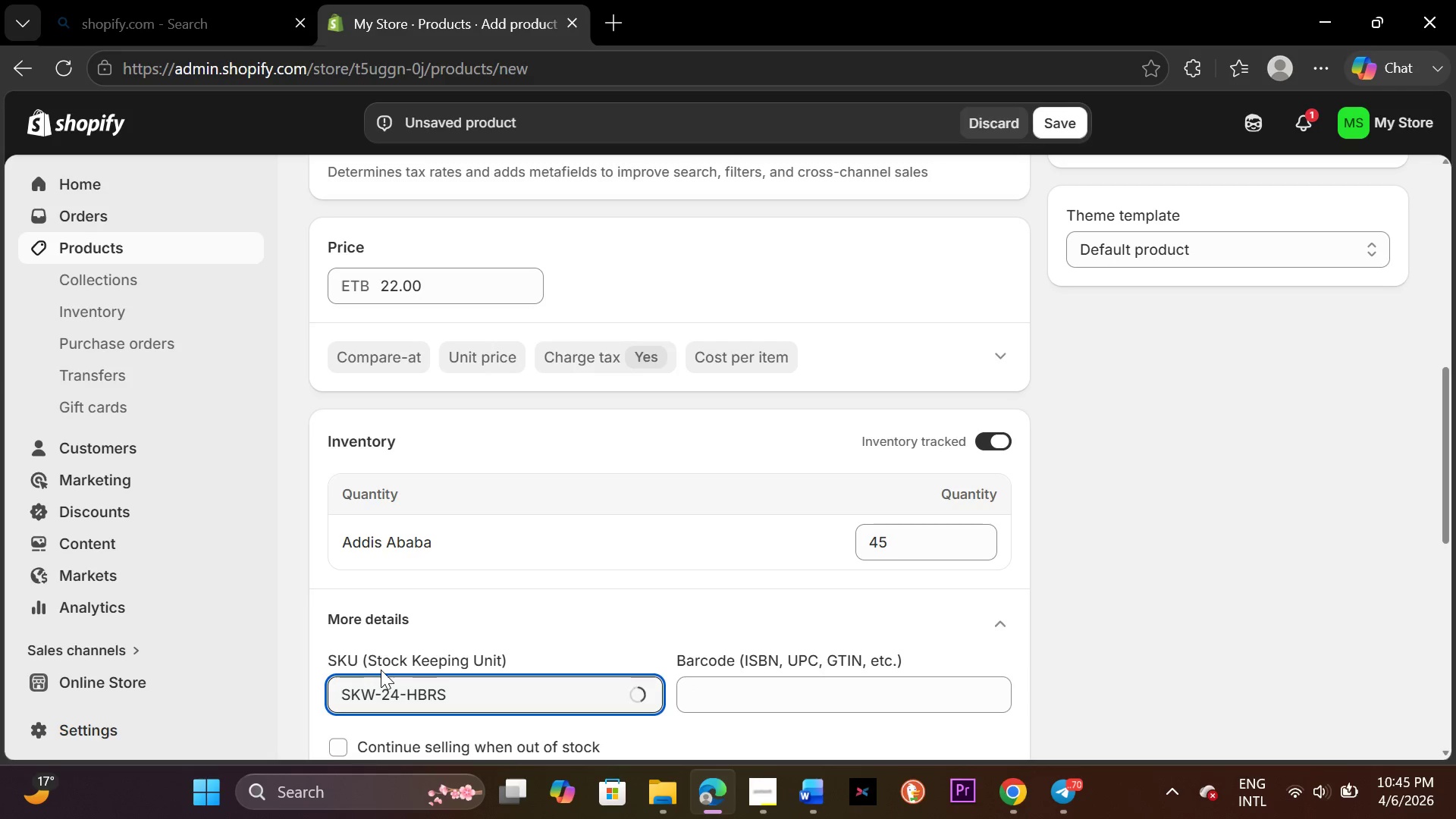 
scroll: coordinate [381, 670], scroll_direction: up, amount: 6.0
 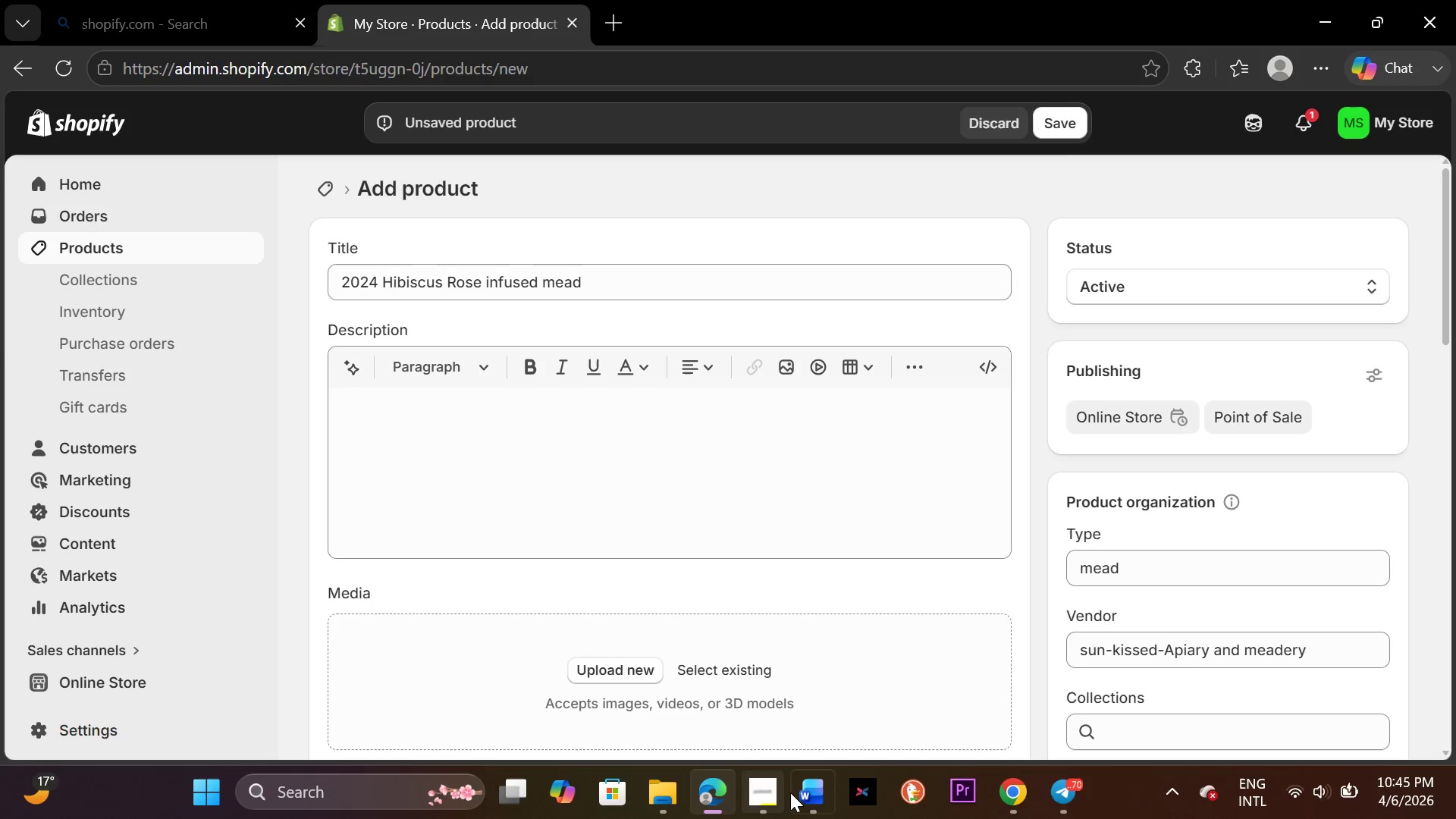 
left_click([808, 792])
 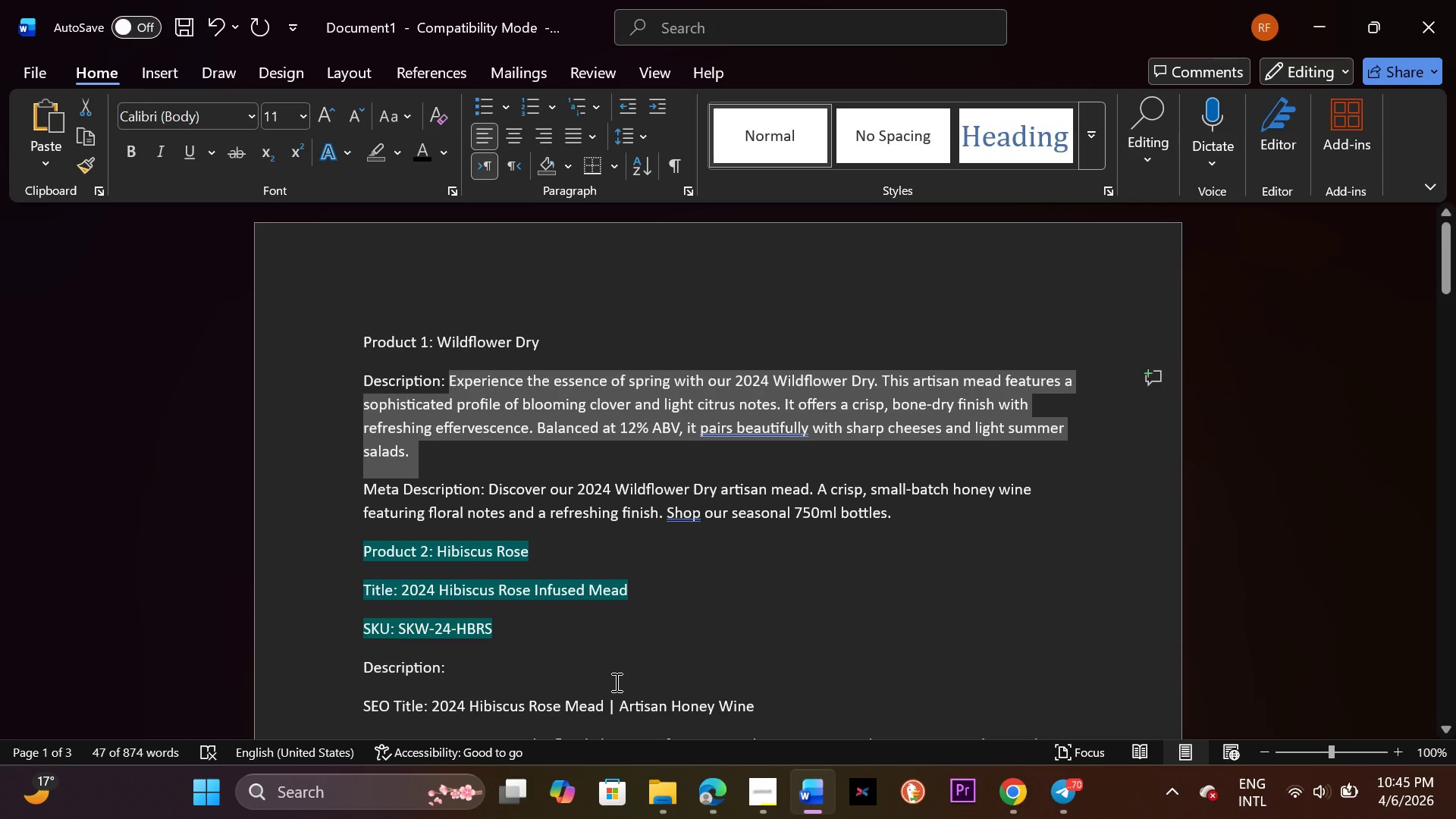 
scroll: coordinate [615, 682], scroll_direction: up, amount: 1.0
 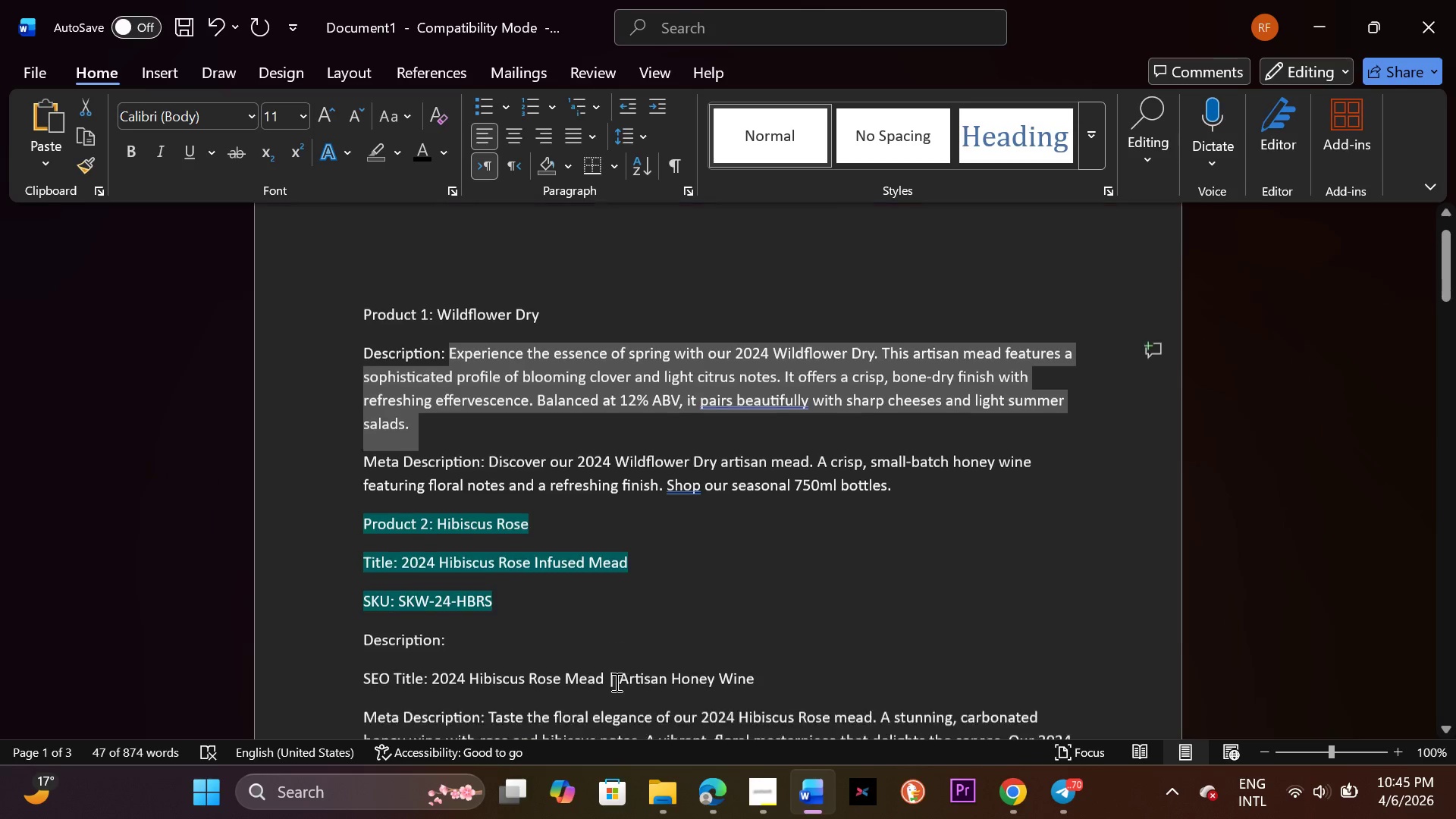 
scroll: coordinate [615, 682], scroll_direction: down, amount: 3.0
 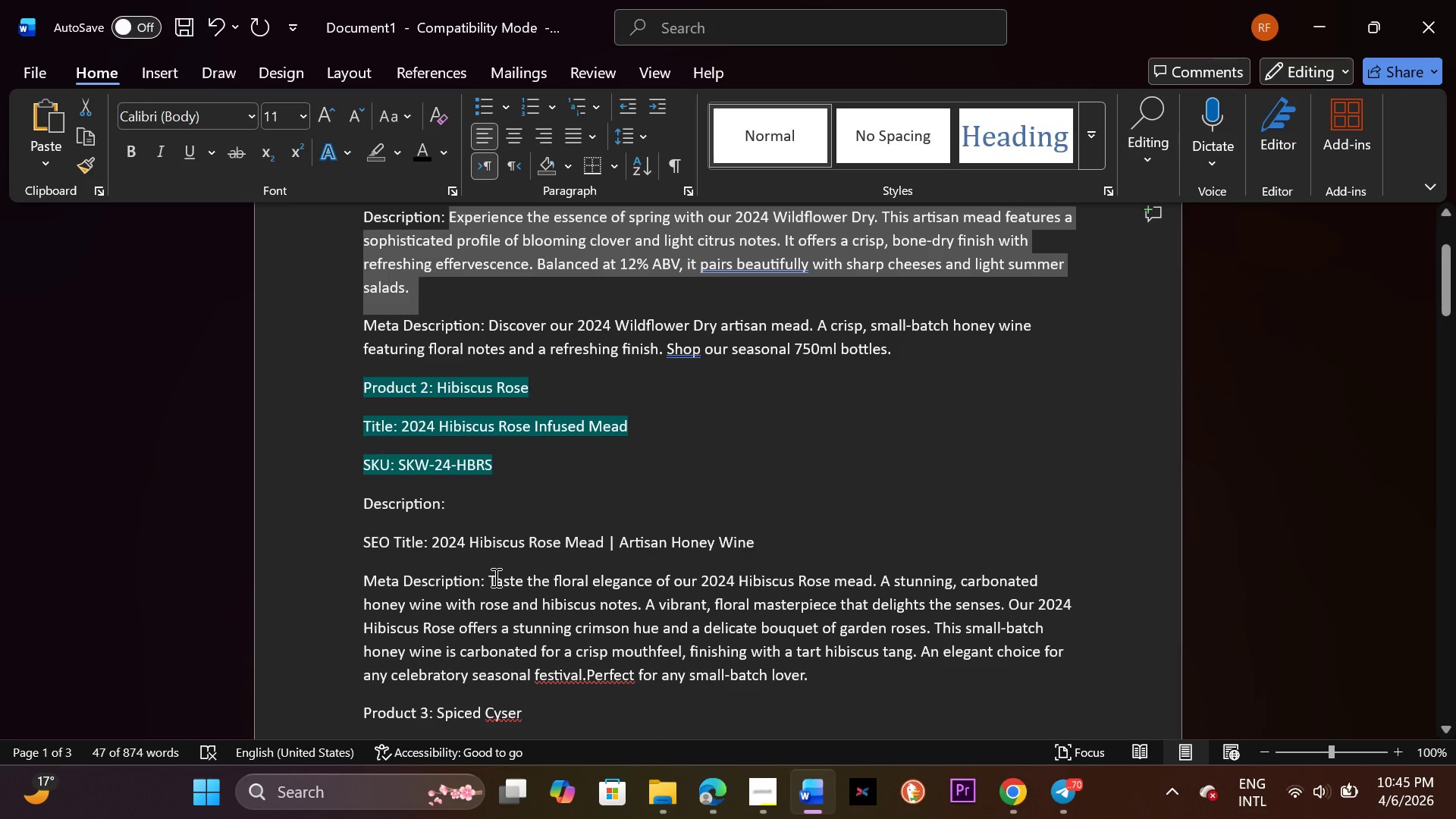 
left_click_drag(start_coordinate=[493, 577], to_coordinate=[810, 672])
 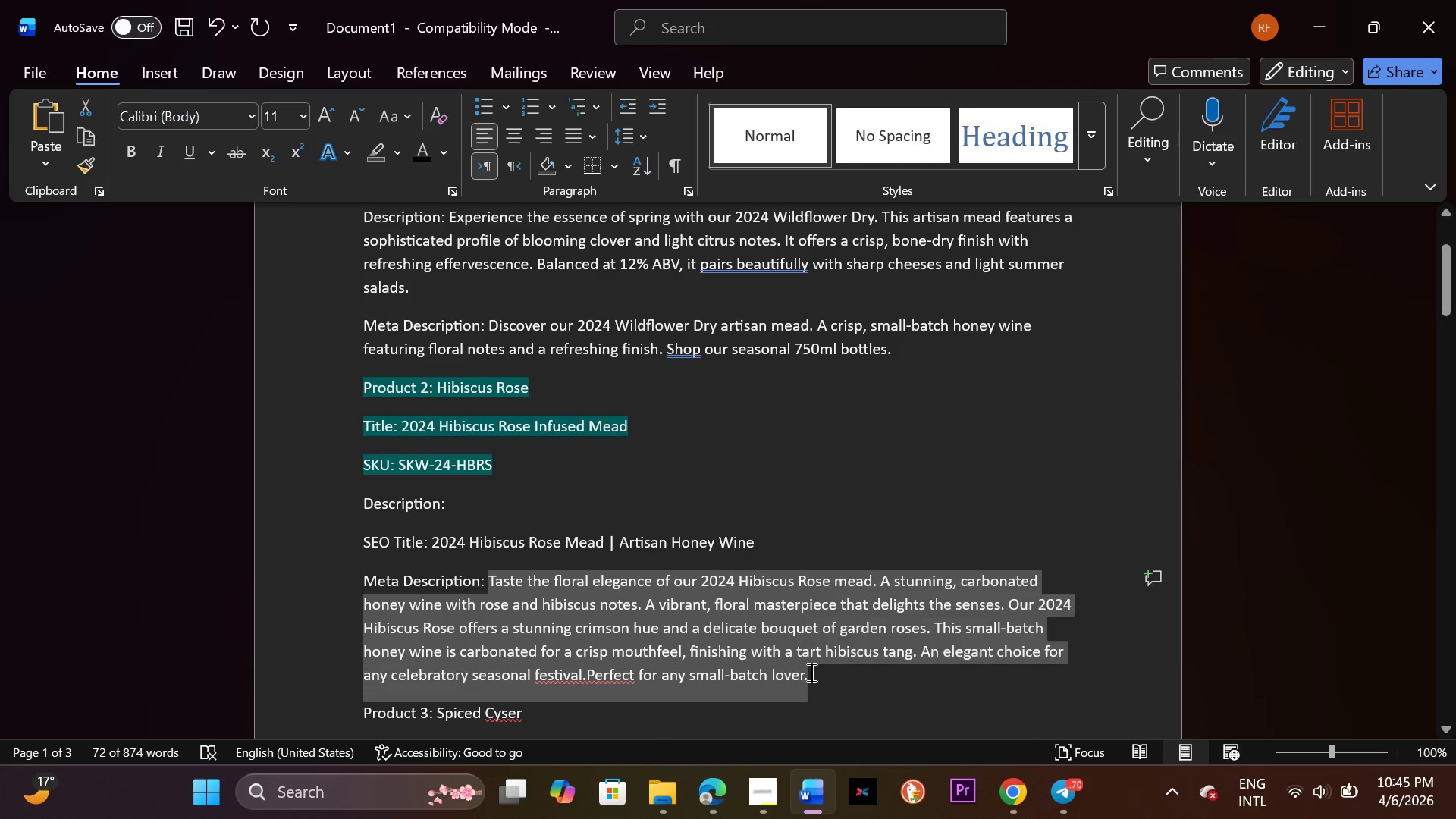 
key(Control+C)
 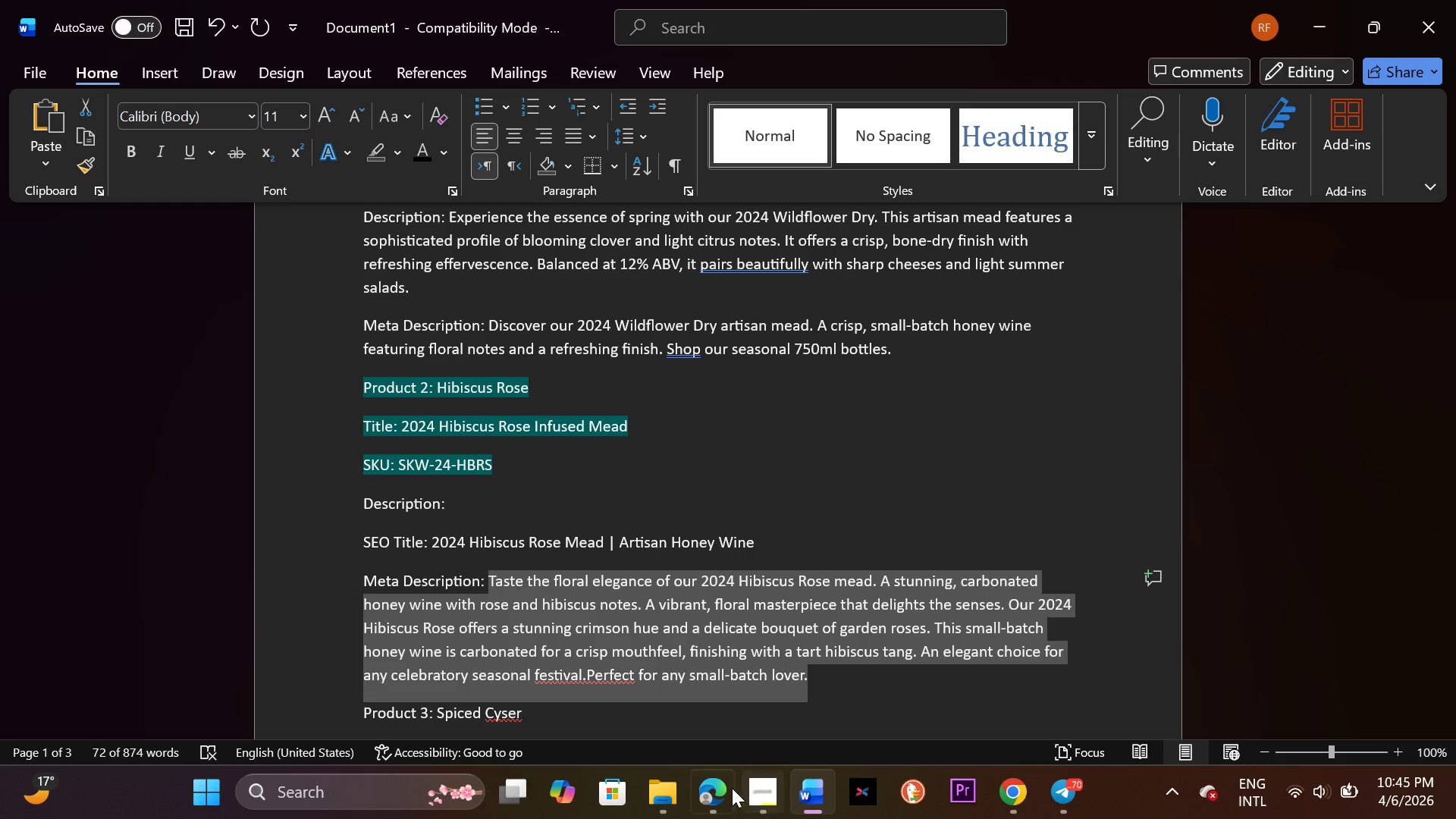 
left_click([732, 788])
 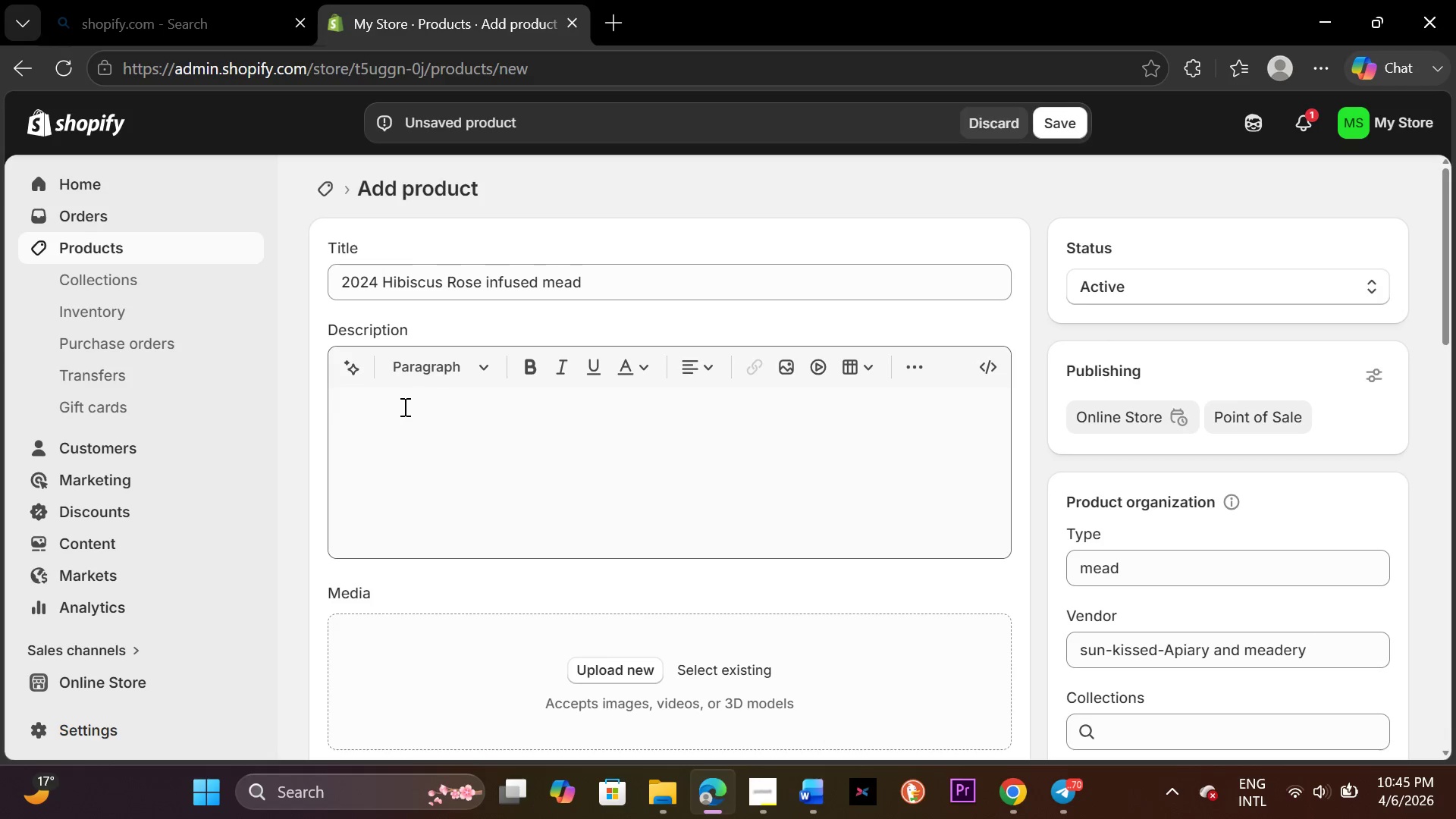 
left_click([391, 416])
 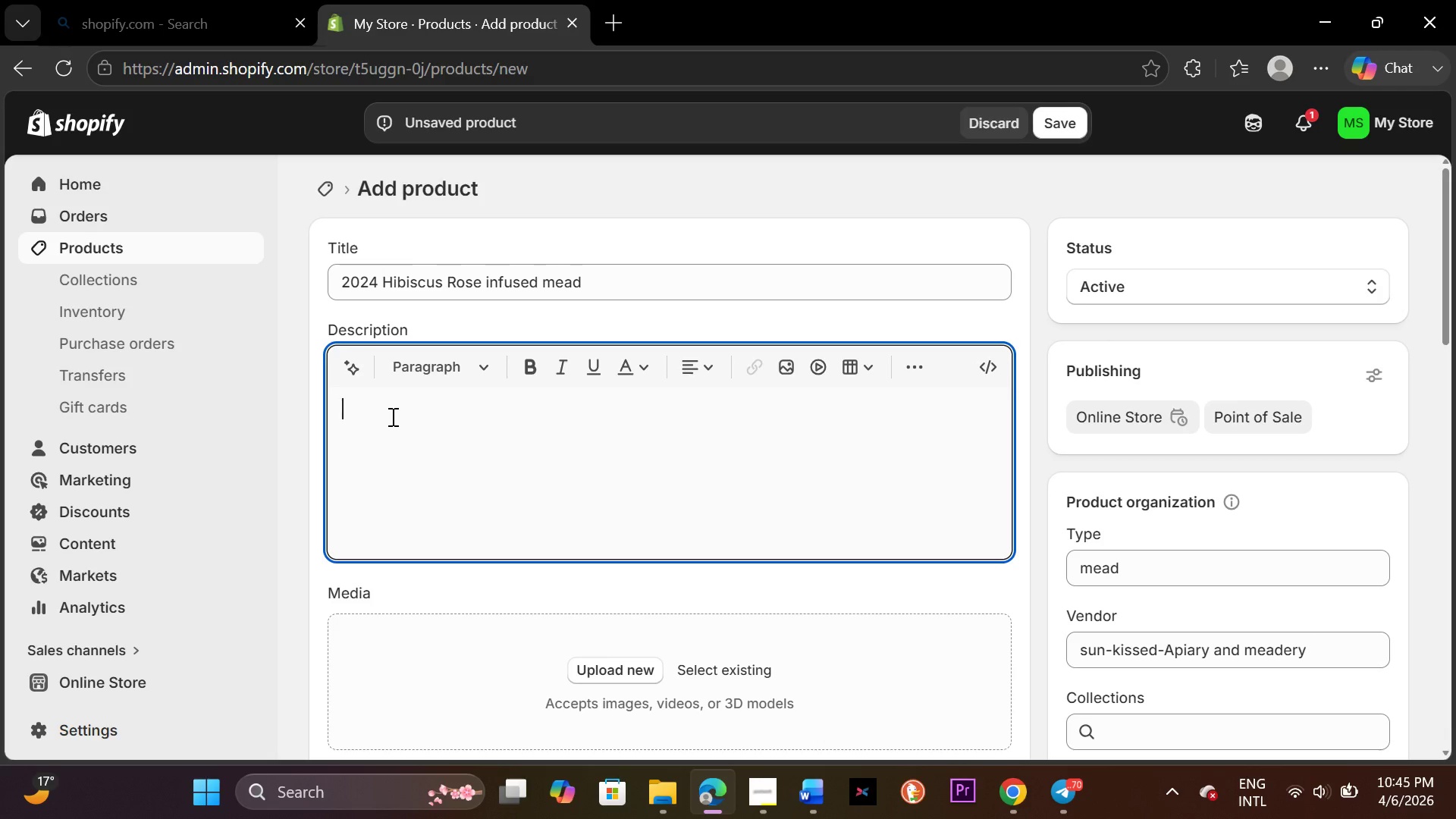 
key(Control+V)
 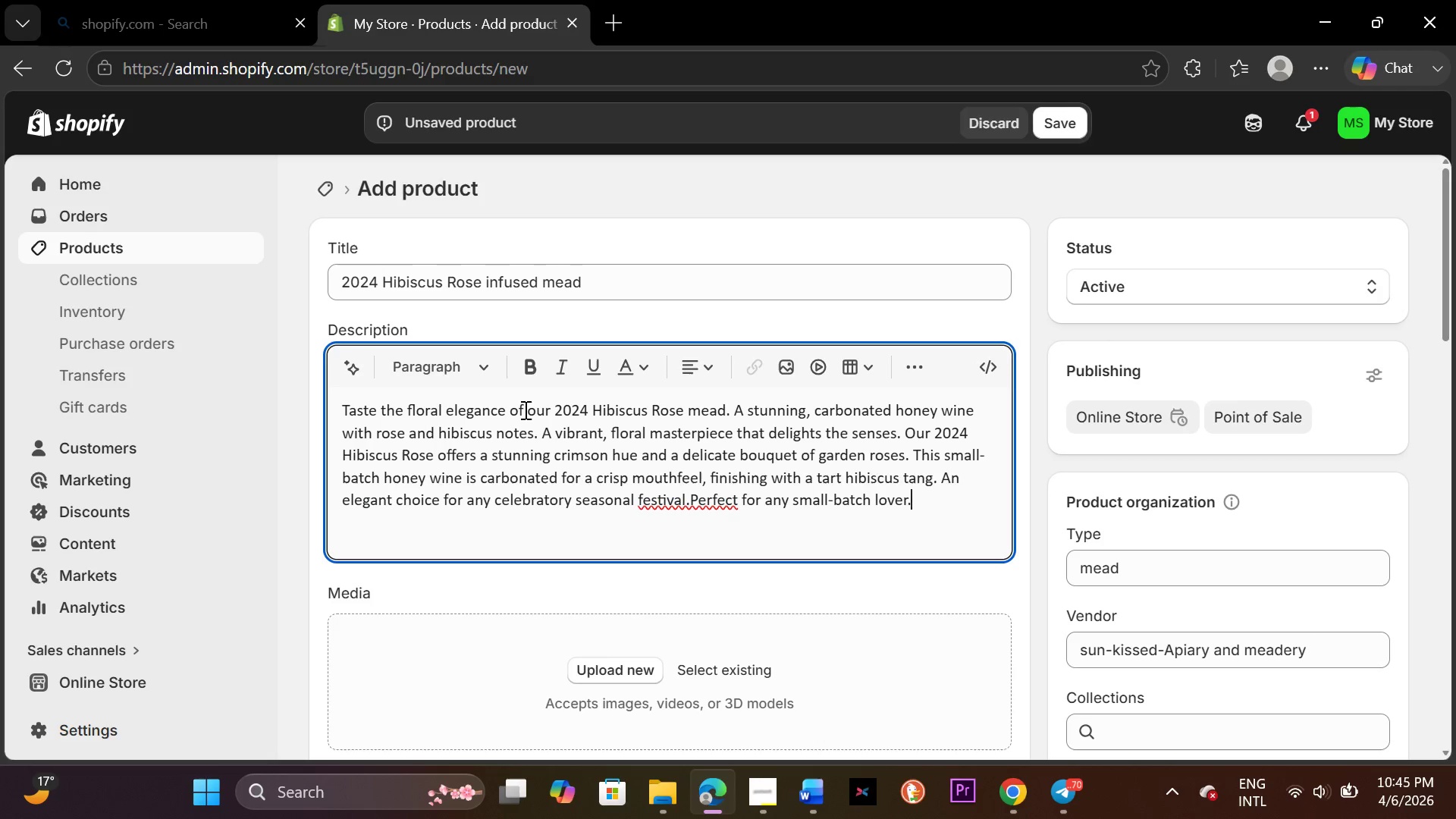 
scroll: coordinate [573, 479], scroll_direction: down, amount: 6.0
 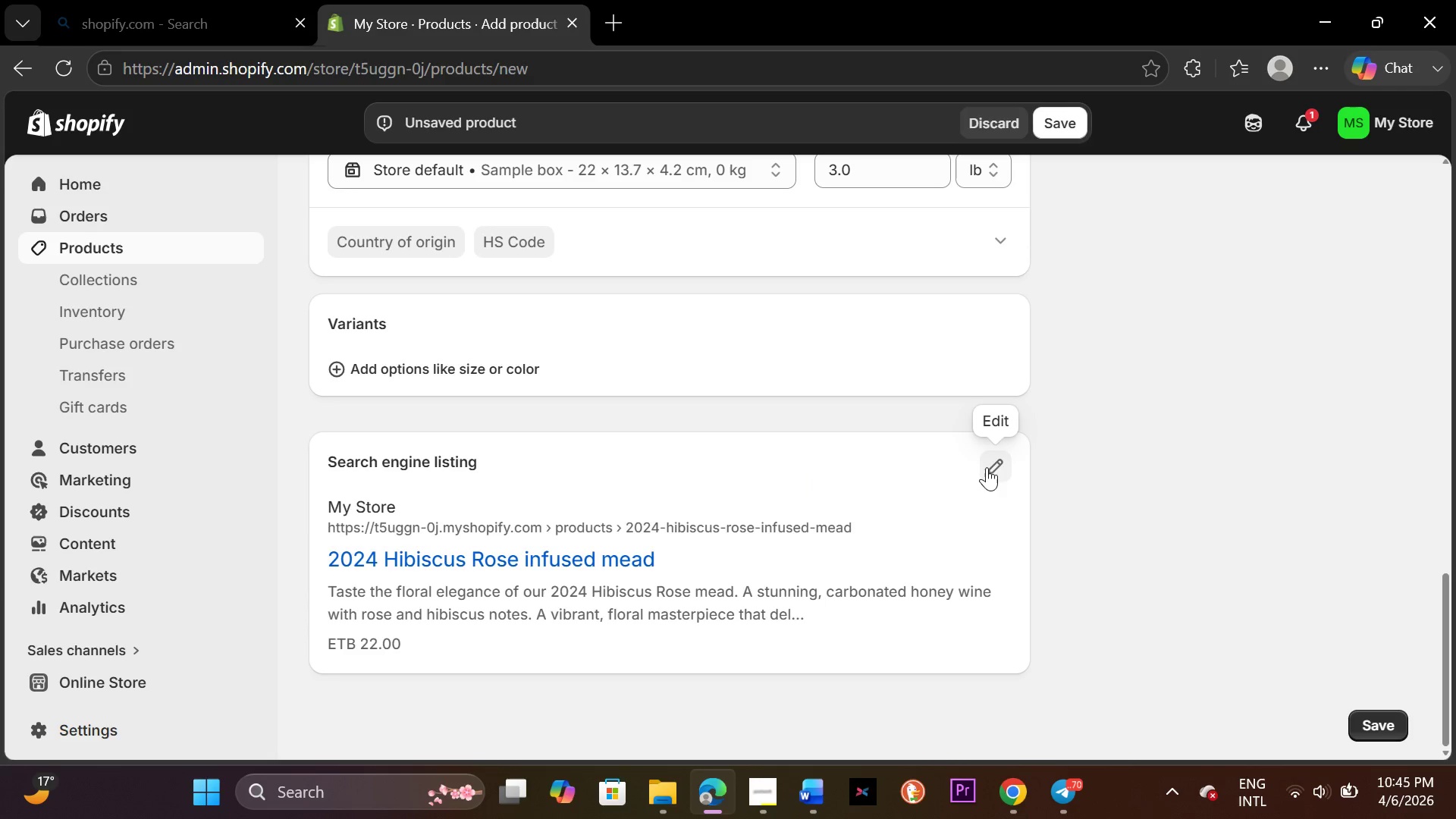 
left_click([989, 467])
 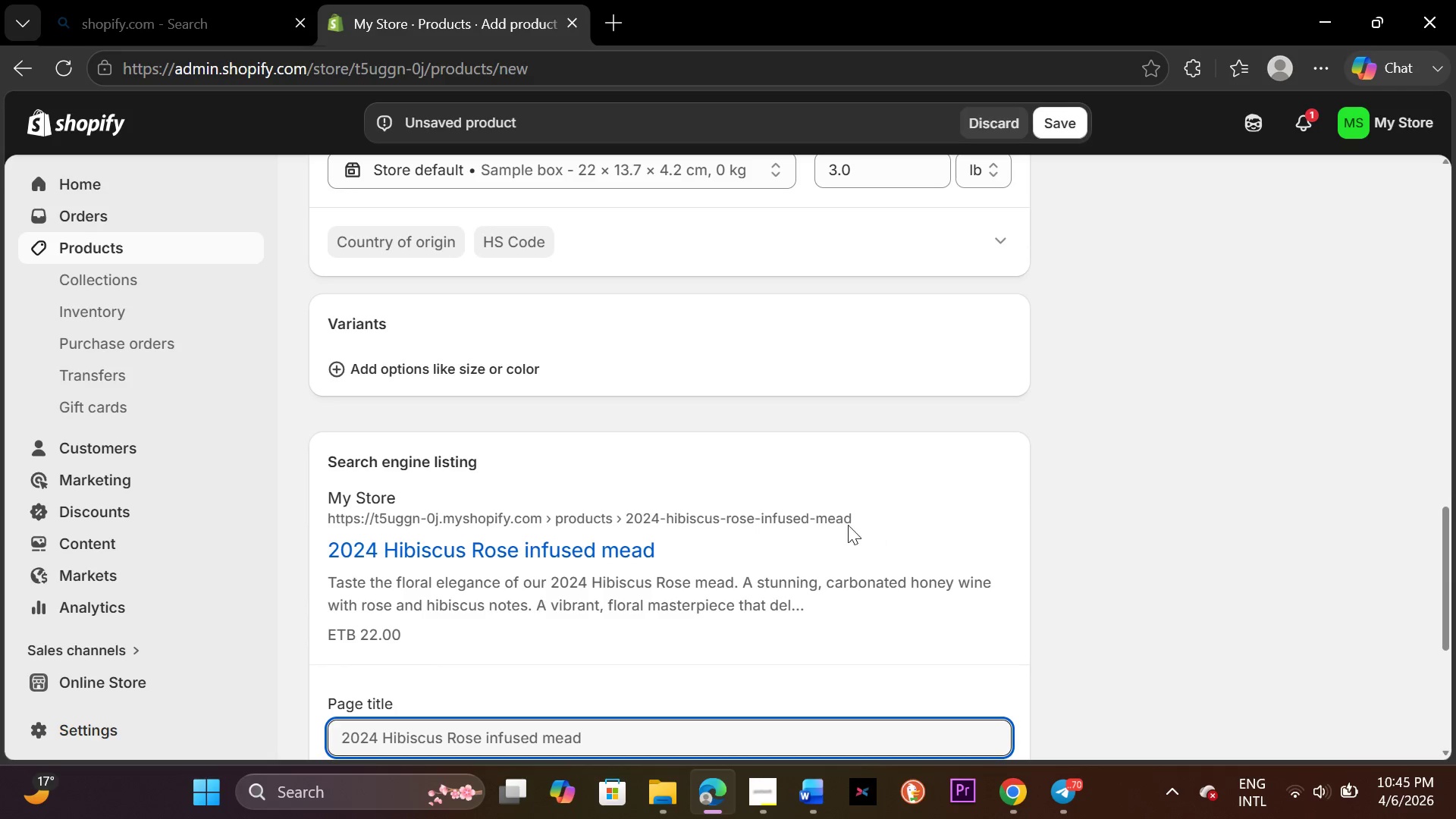 
scroll: coordinate [802, 532], scroll_direction: down, amount: 3.0
 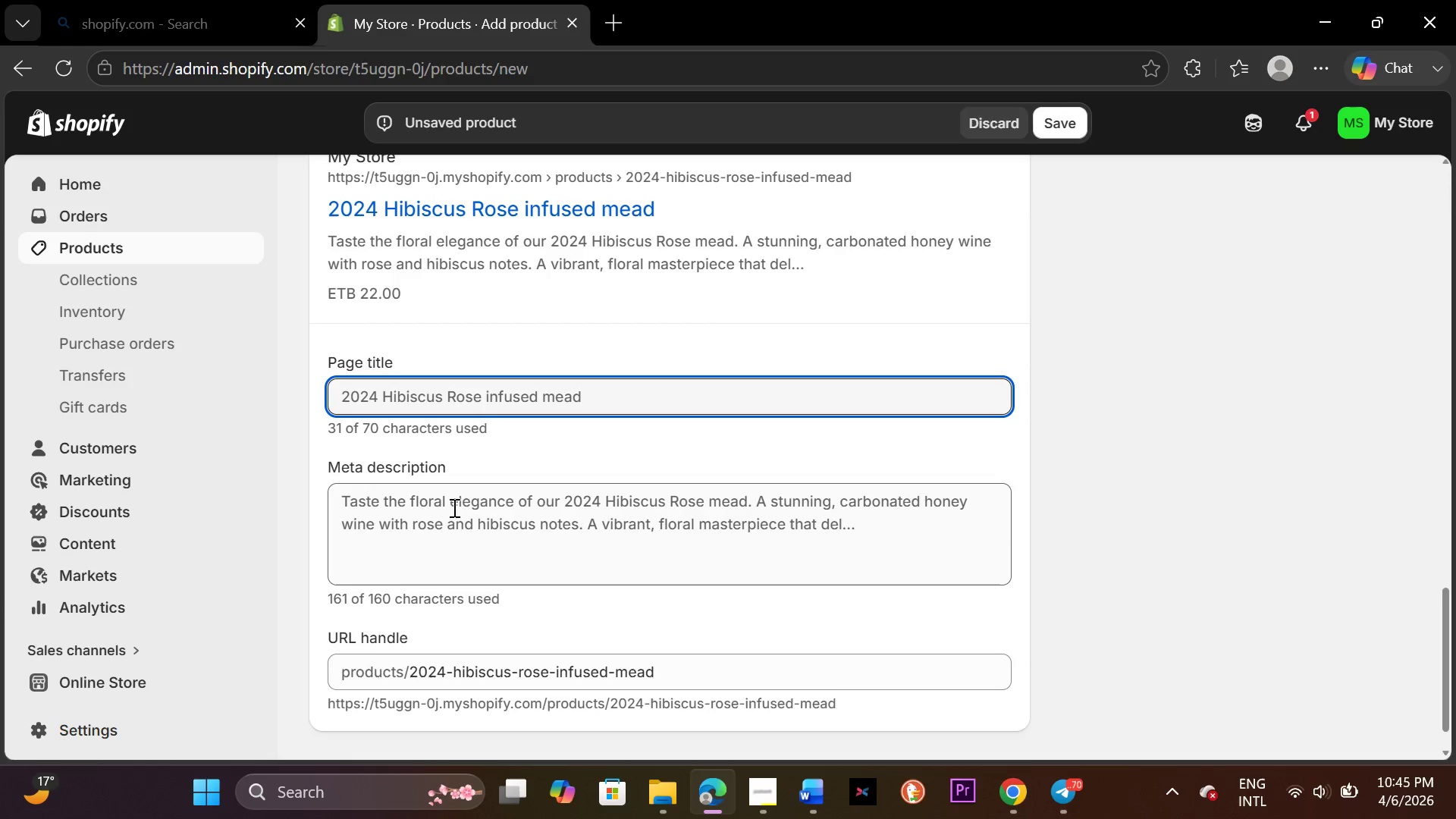 
left_click([665, 522])
 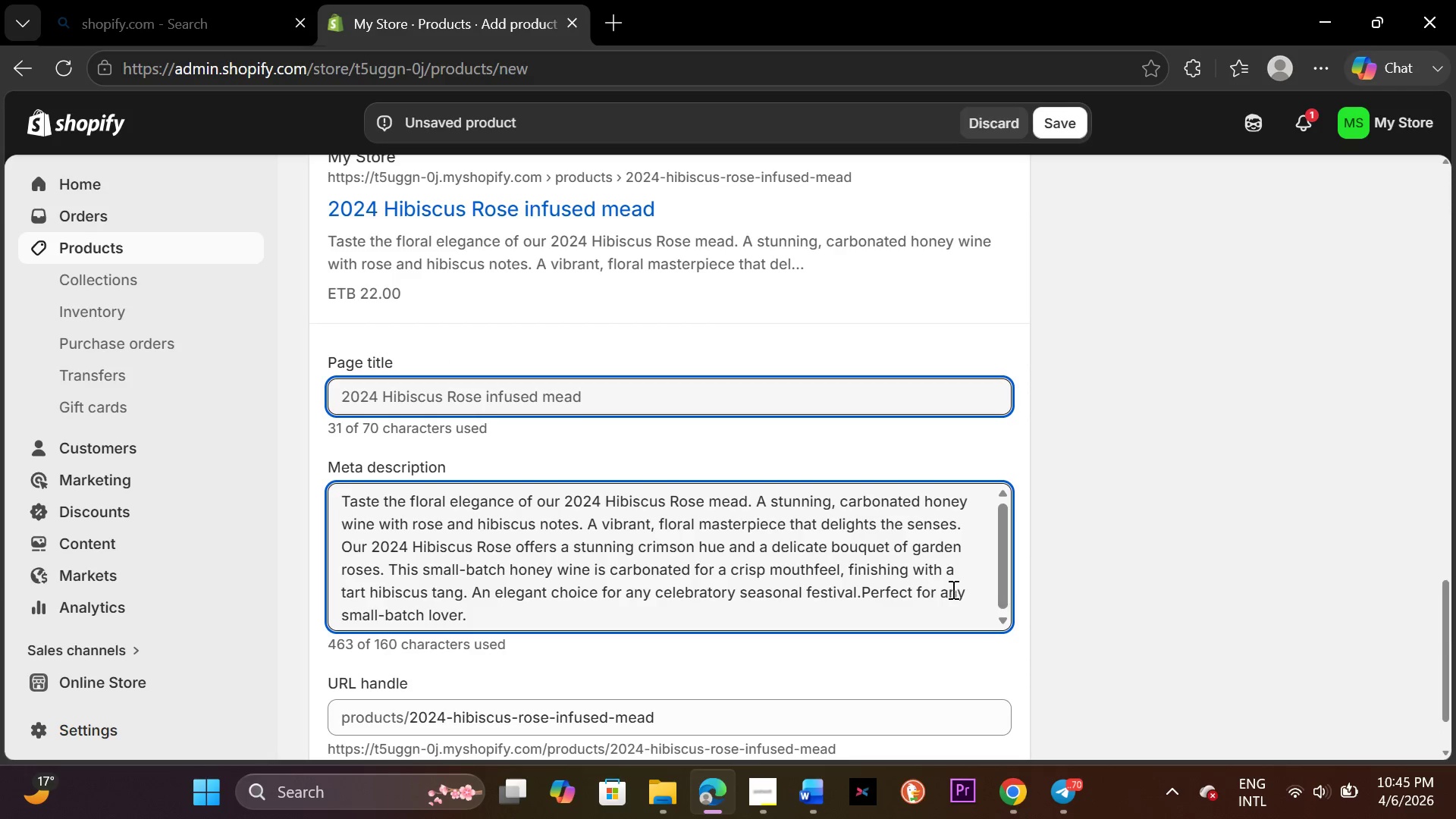 
left_click_drag(start_coordinate=[970, 593], to_coordinate=[306, 601])
 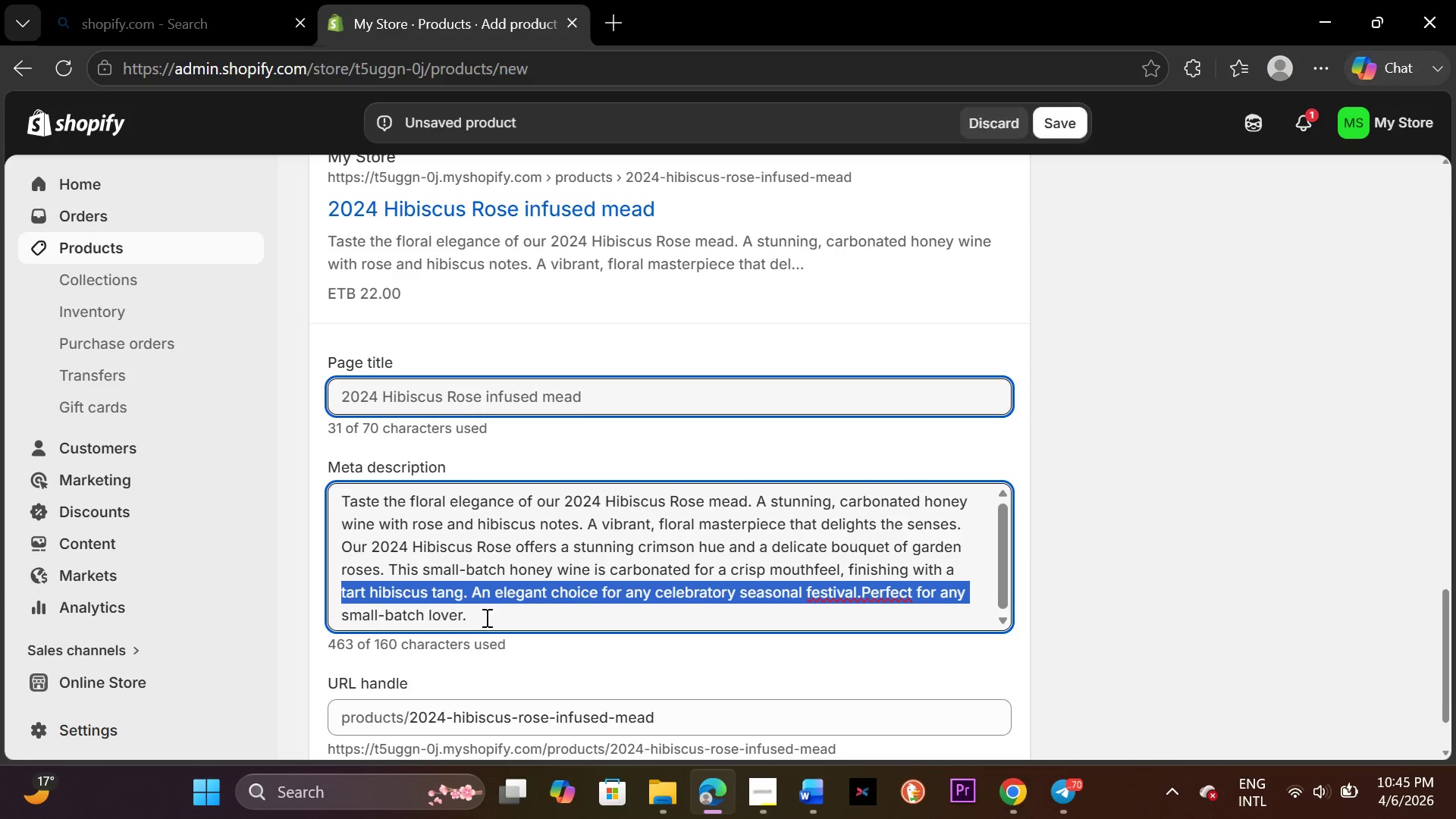 
left_click_drag(start_coordinate=[485, 617], to_coordinate=[328, 490])
 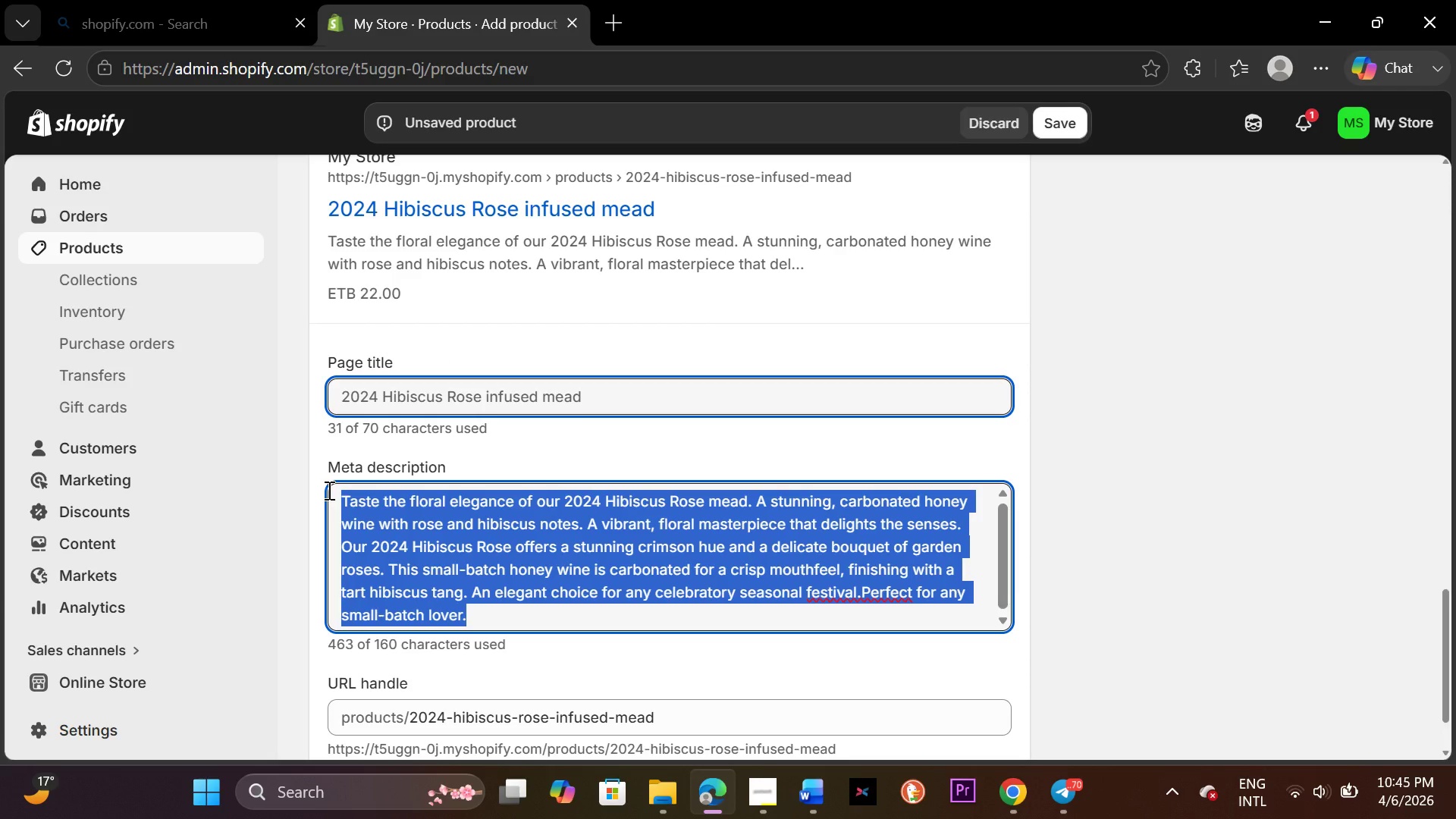 
key(Delete)
 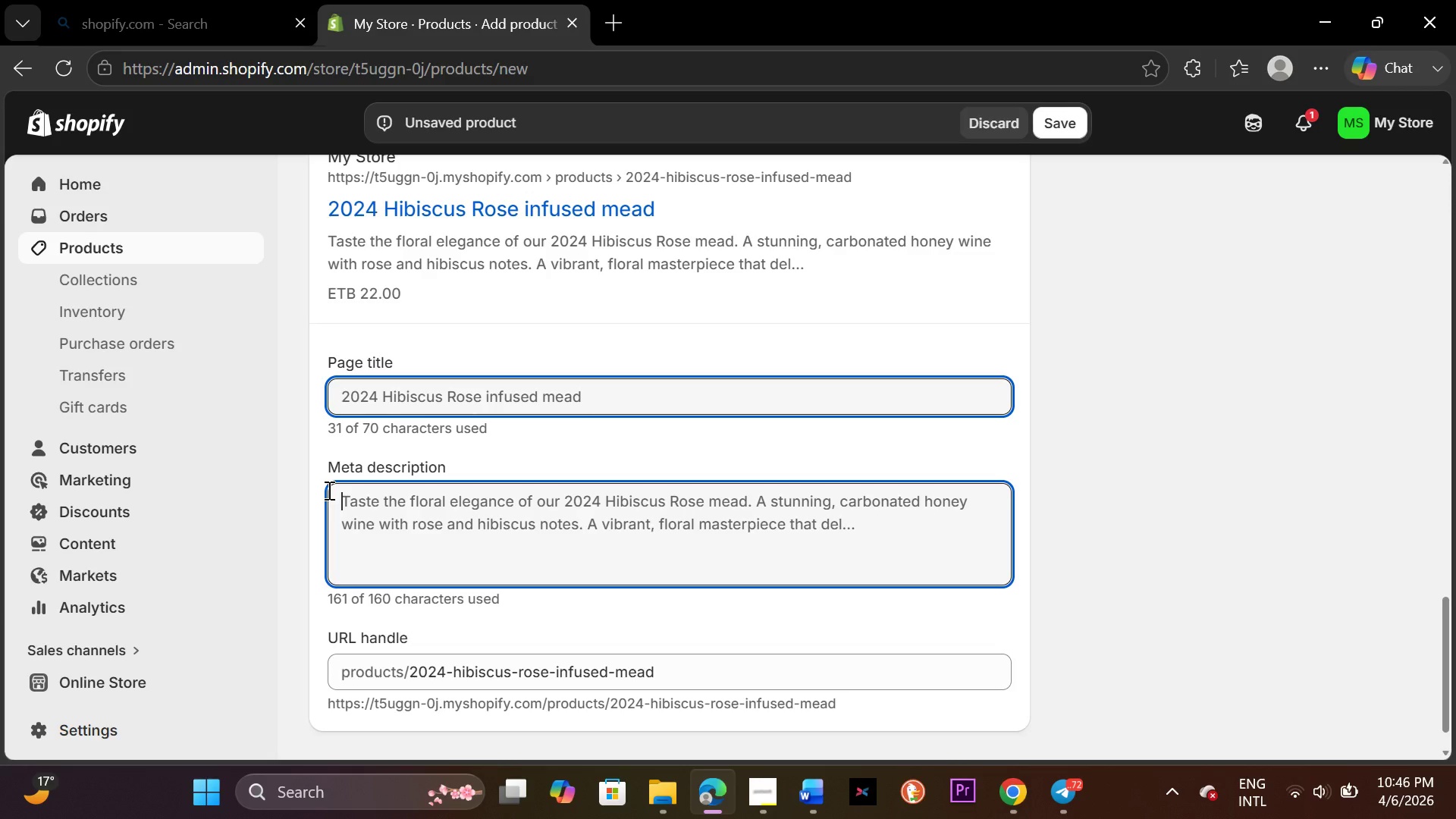 
wait(5.81)
 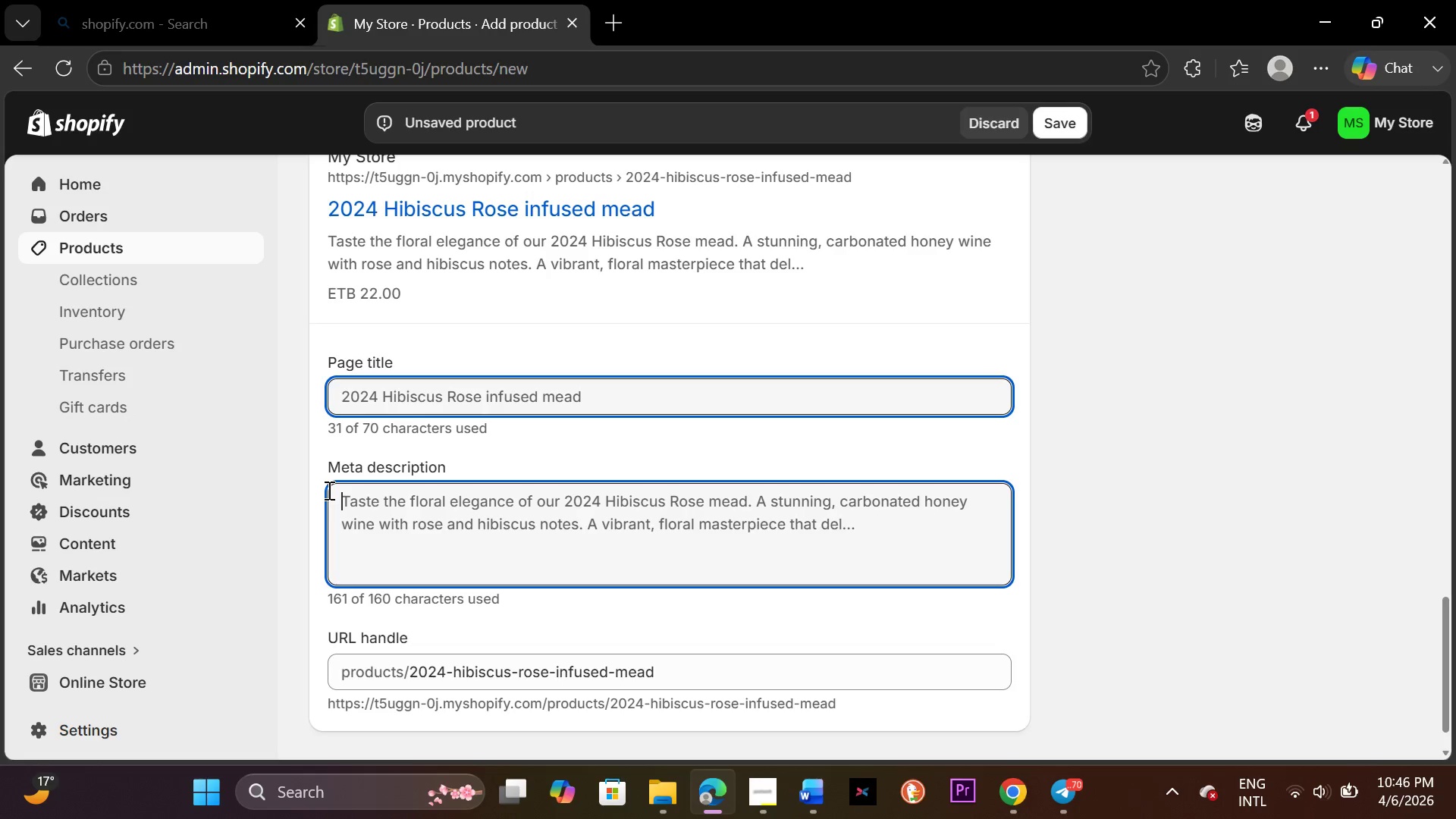 
key(T)
 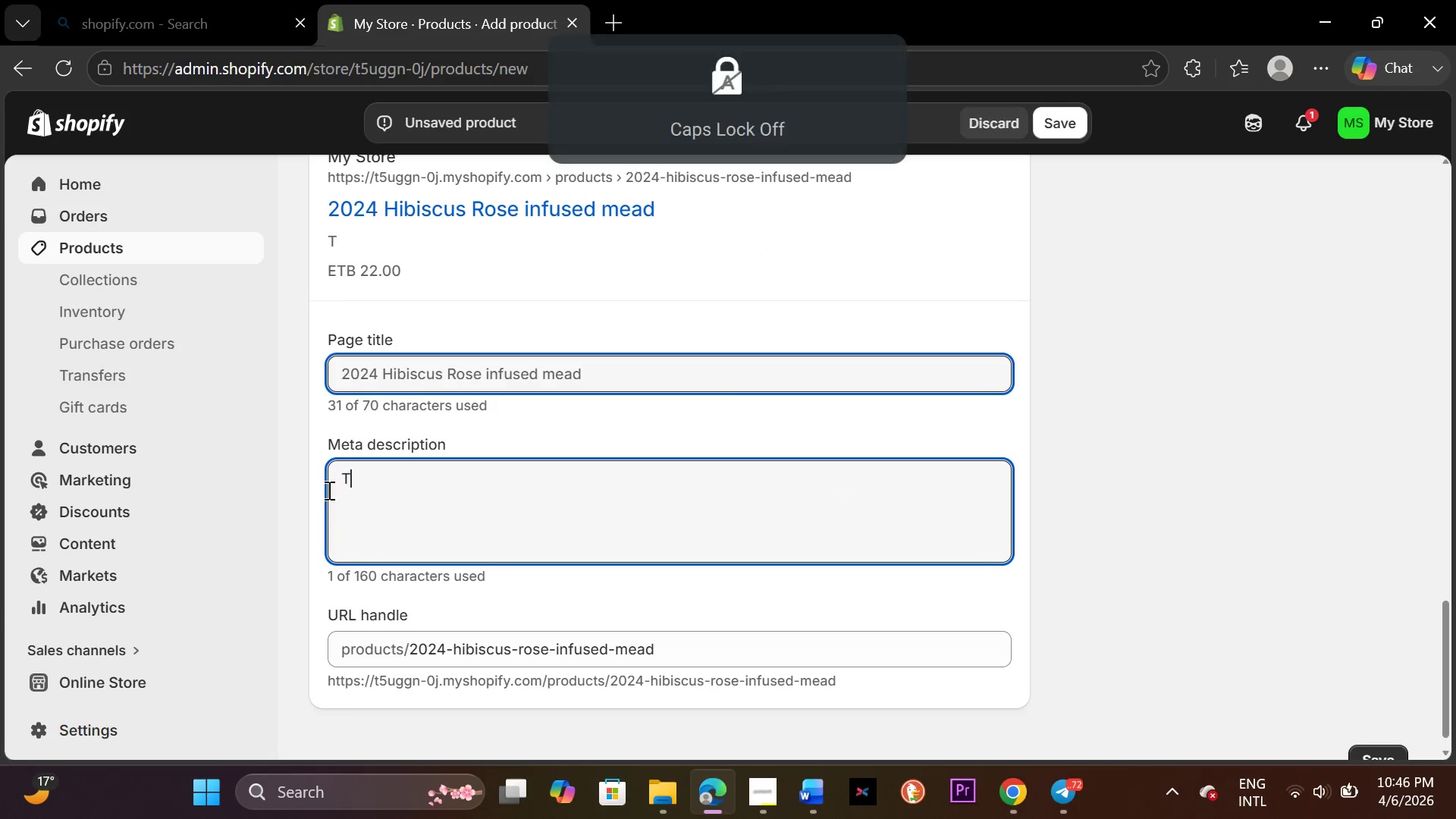 
key(CapsLock)
 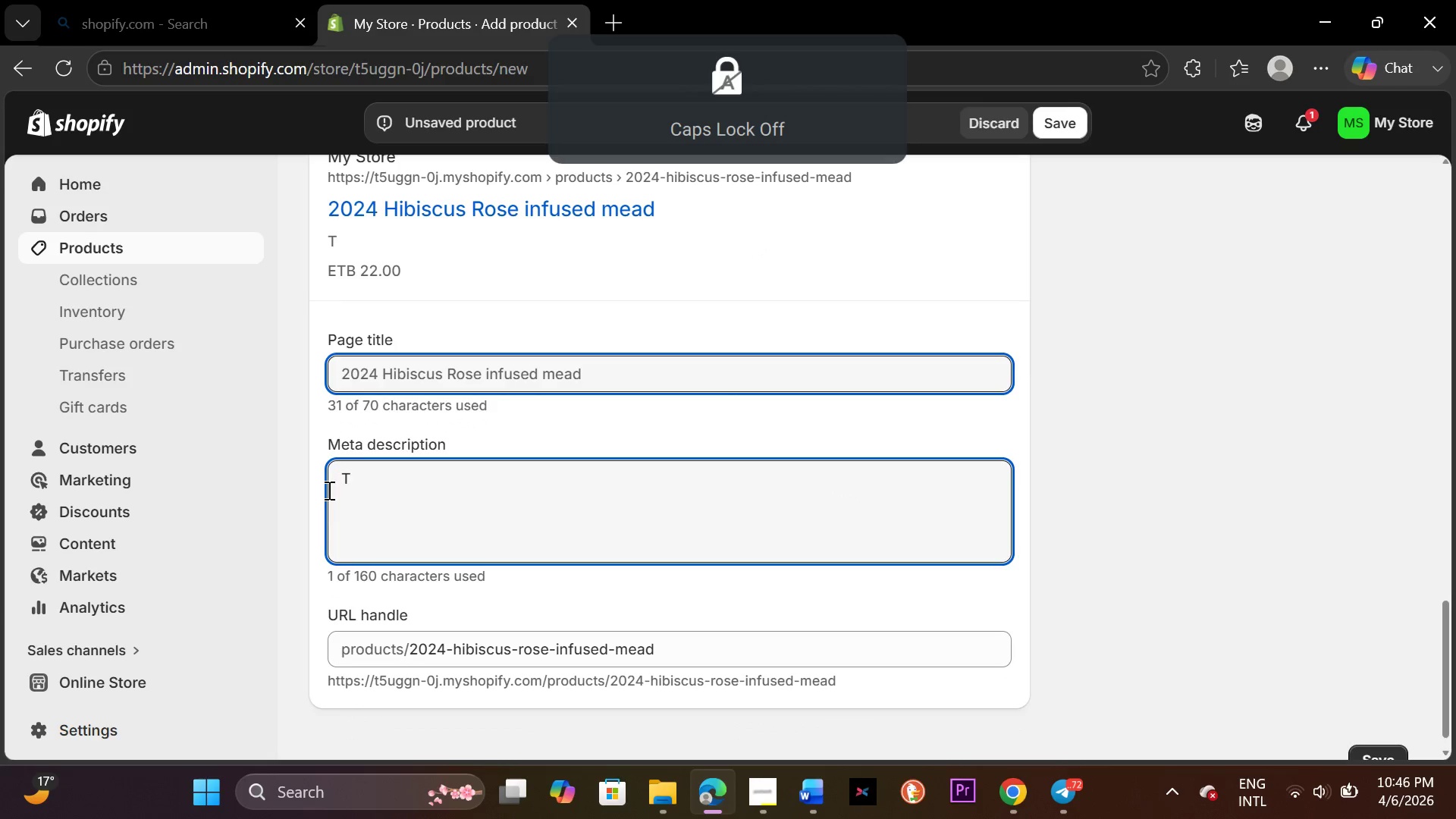 
key(A)
 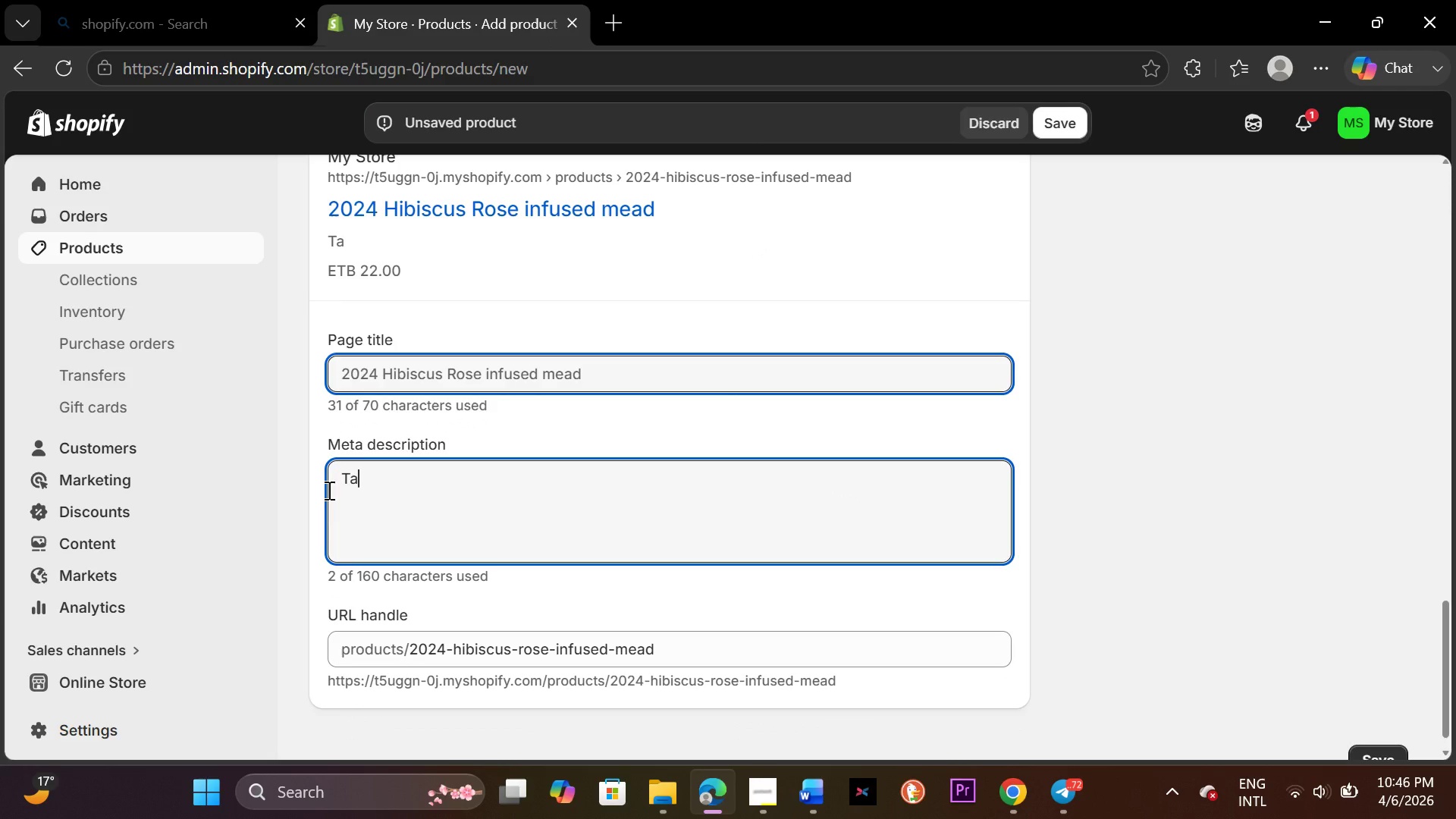 
type(ste the flora elegance of our 2024)
 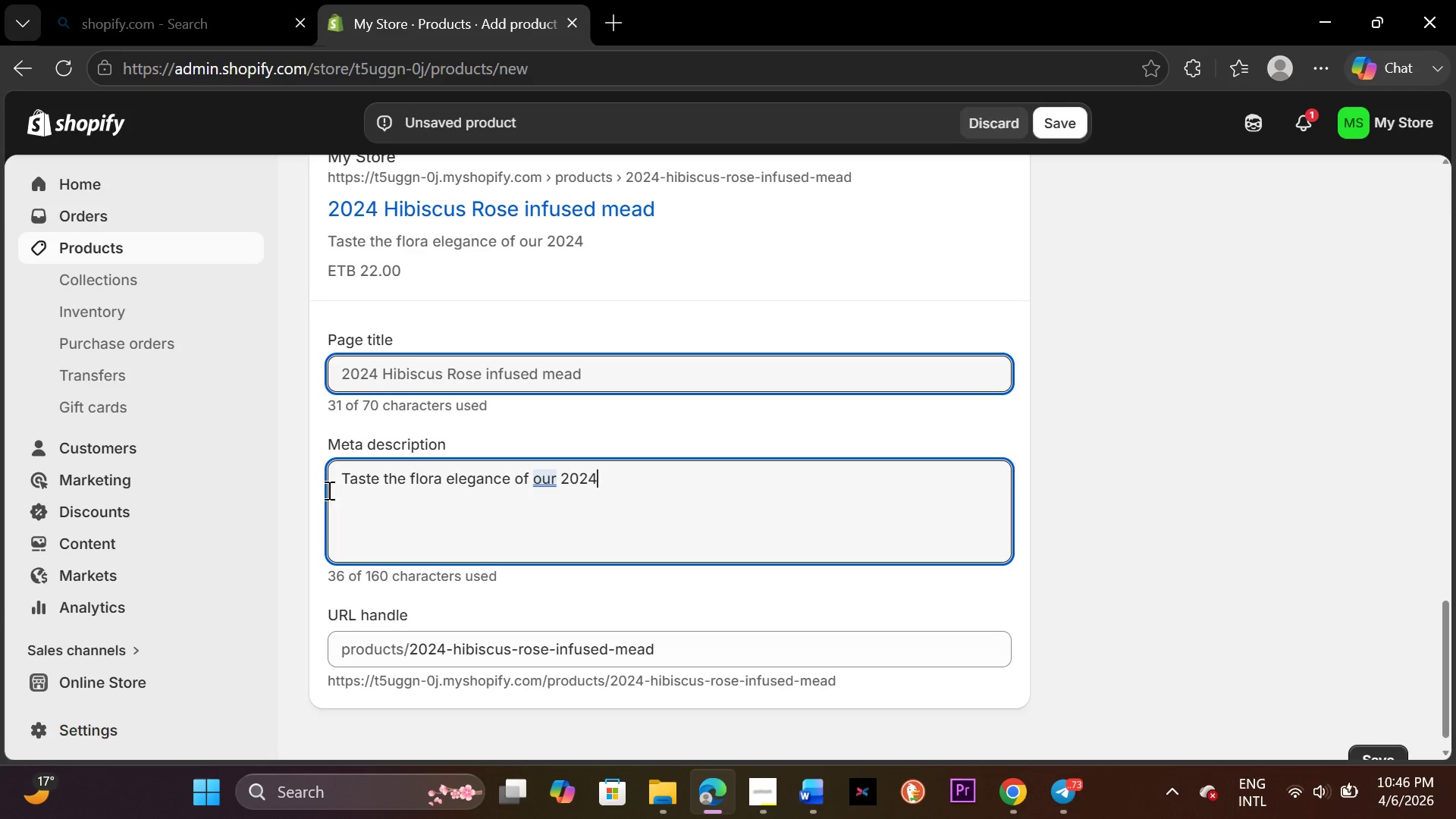 
type(H)
key(Backspace)
type( h)
key(Backspace)
type(Hibiscus rose mead)
 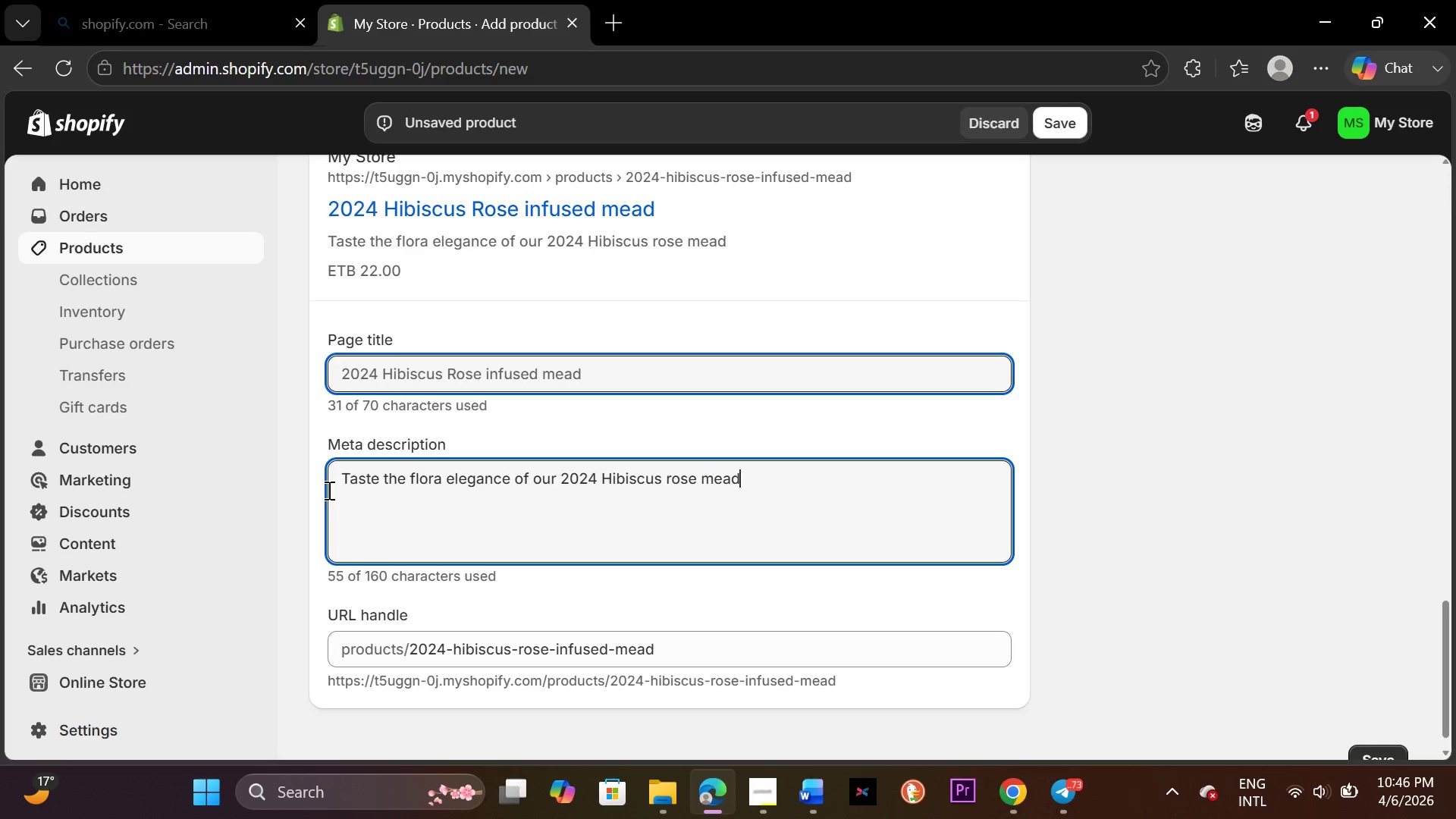 
type(. Astunning, carbonated)
 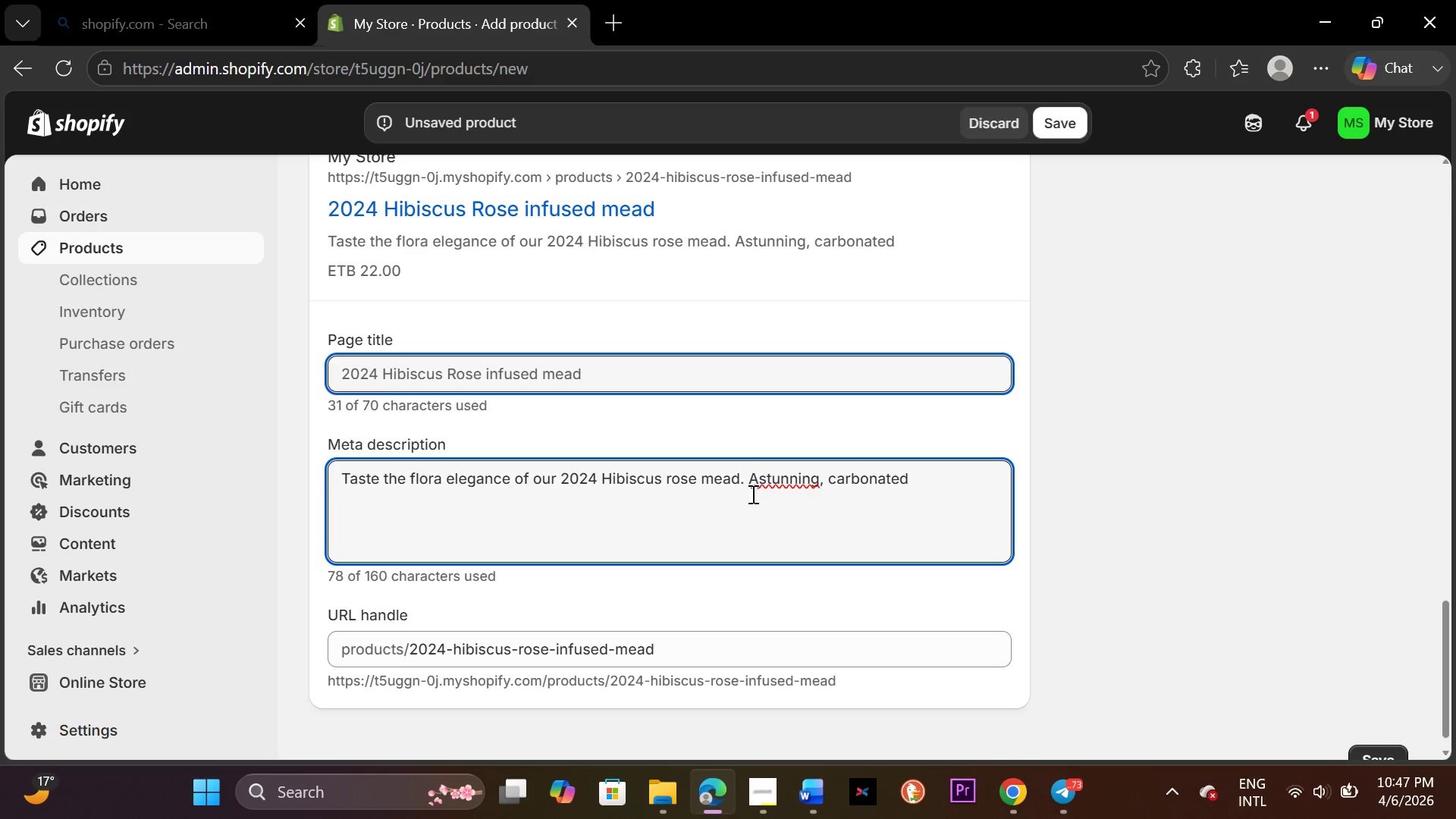 
left_click([760, 484])
 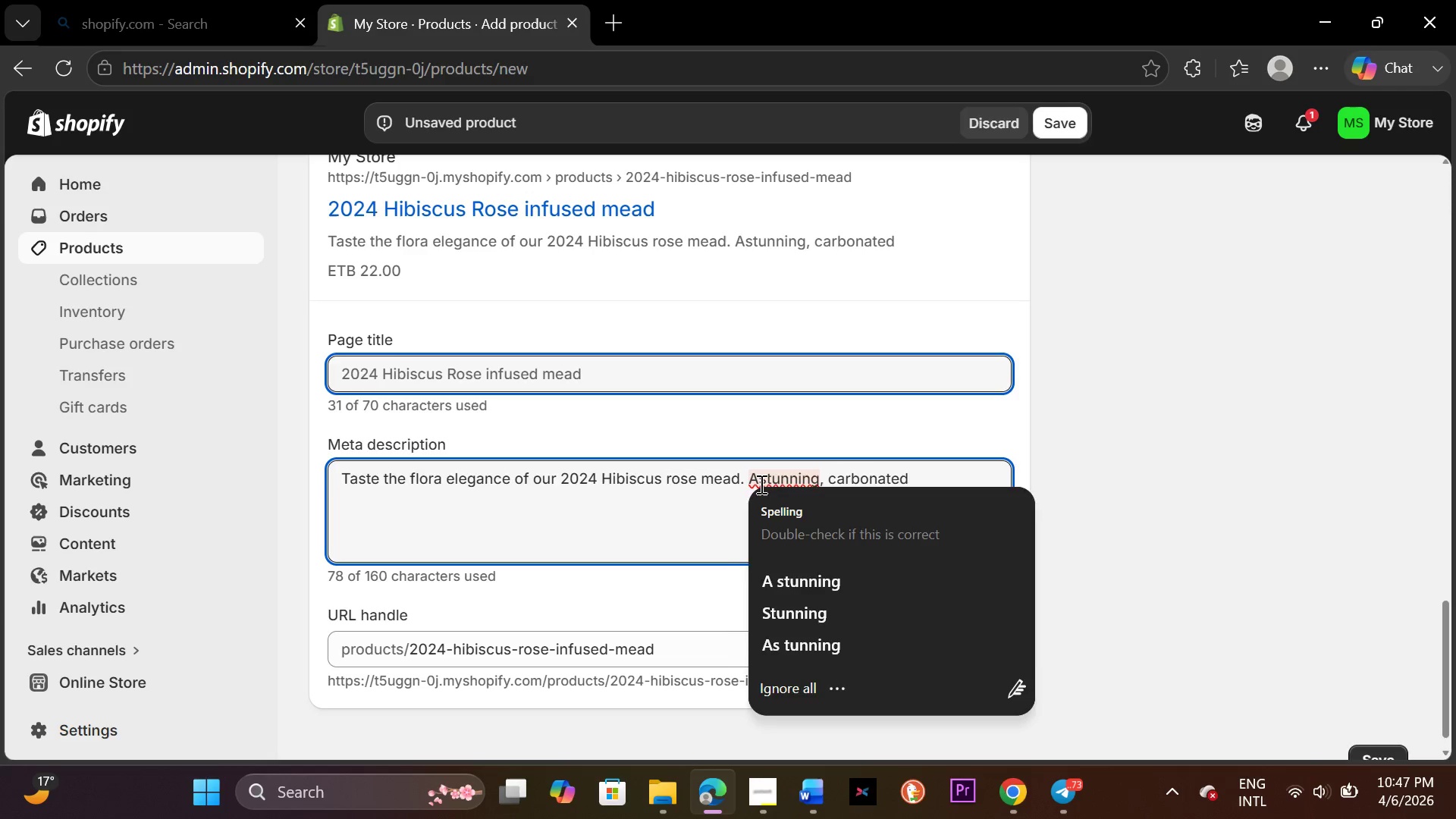 
key(Space)
 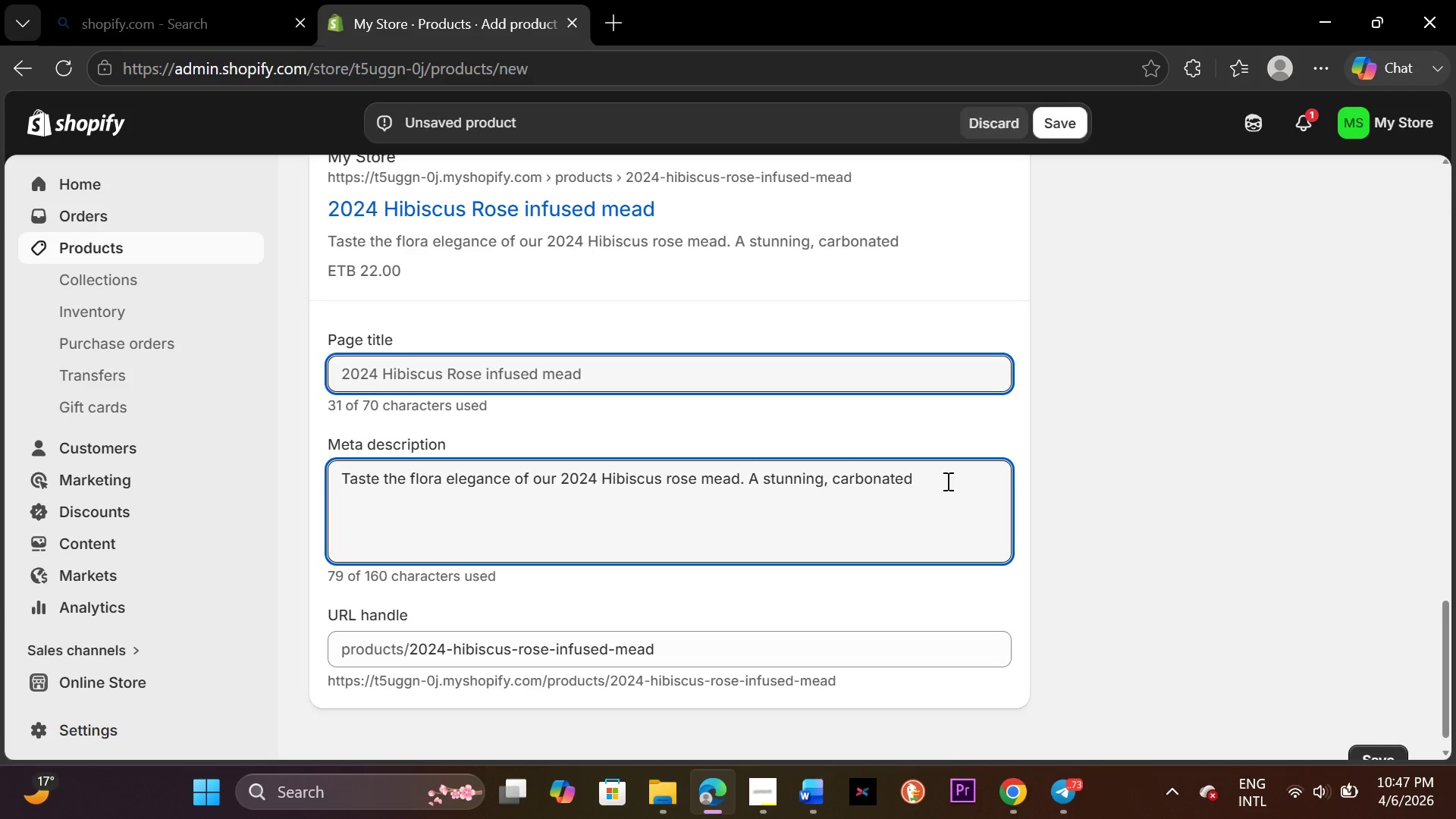 
type( honey with wine)
 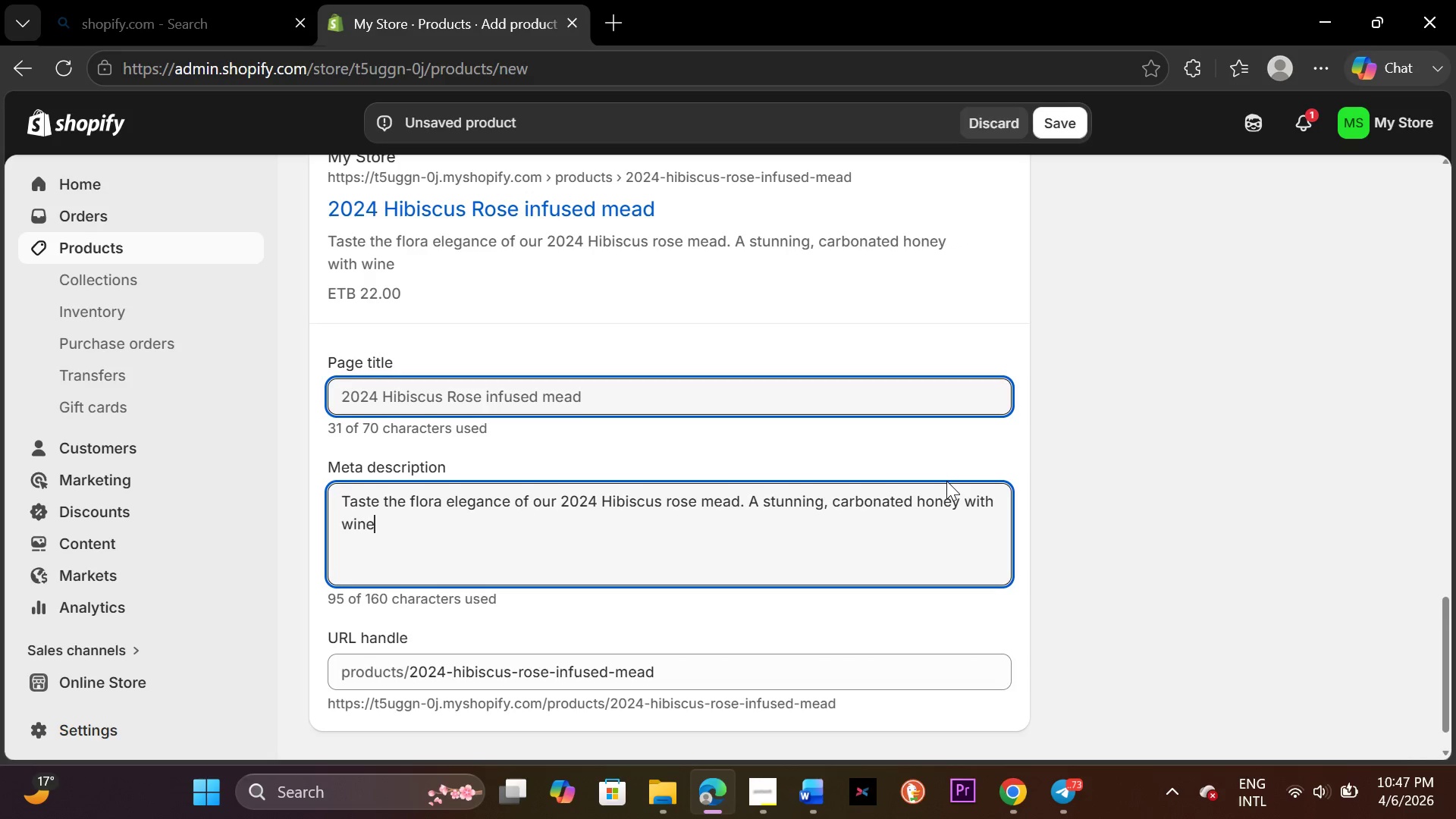 
wait(12.53)
 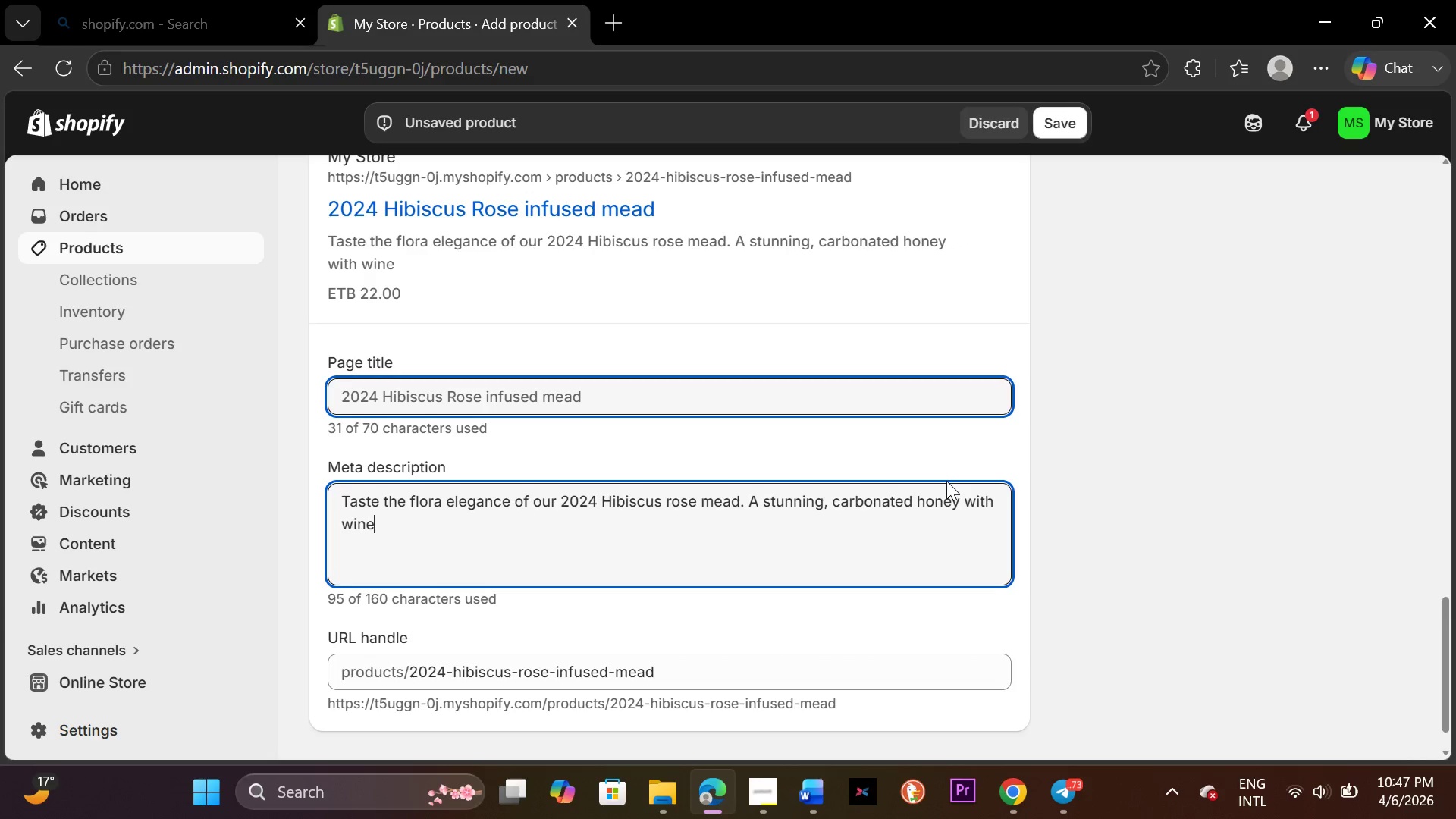 
left_click([998, 507])
 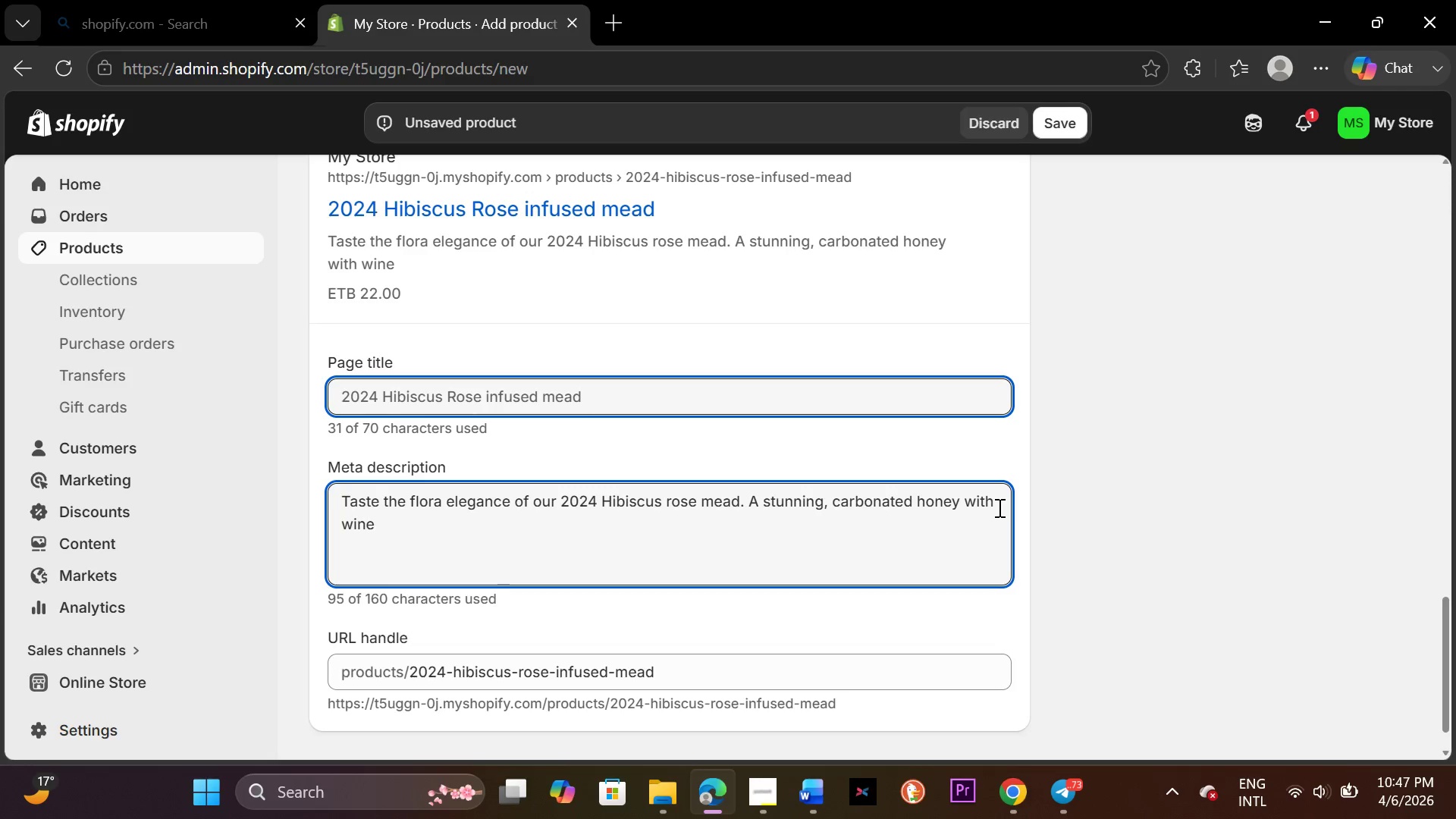 
key(Backspace)
 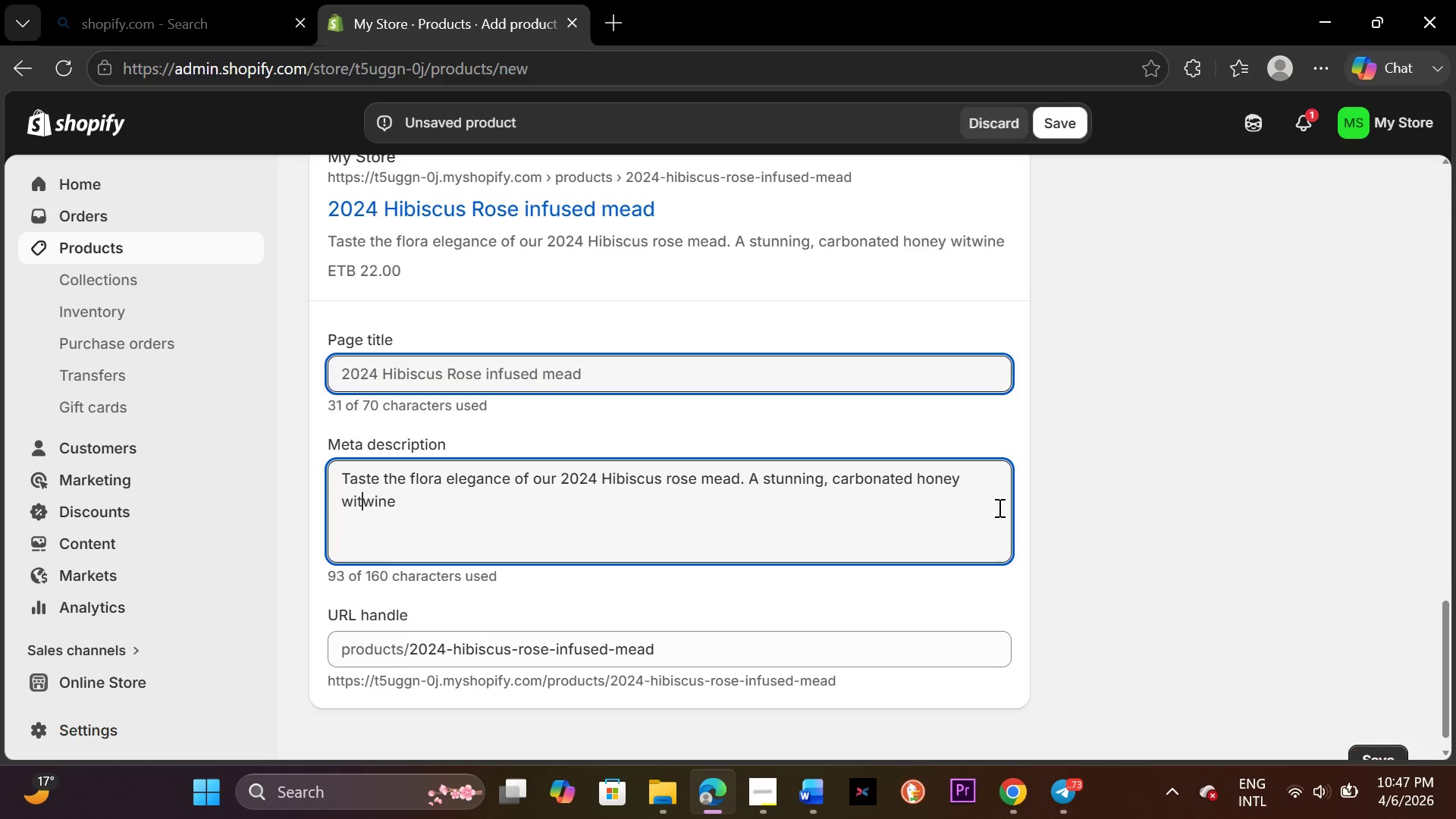 
key(Backspace)
 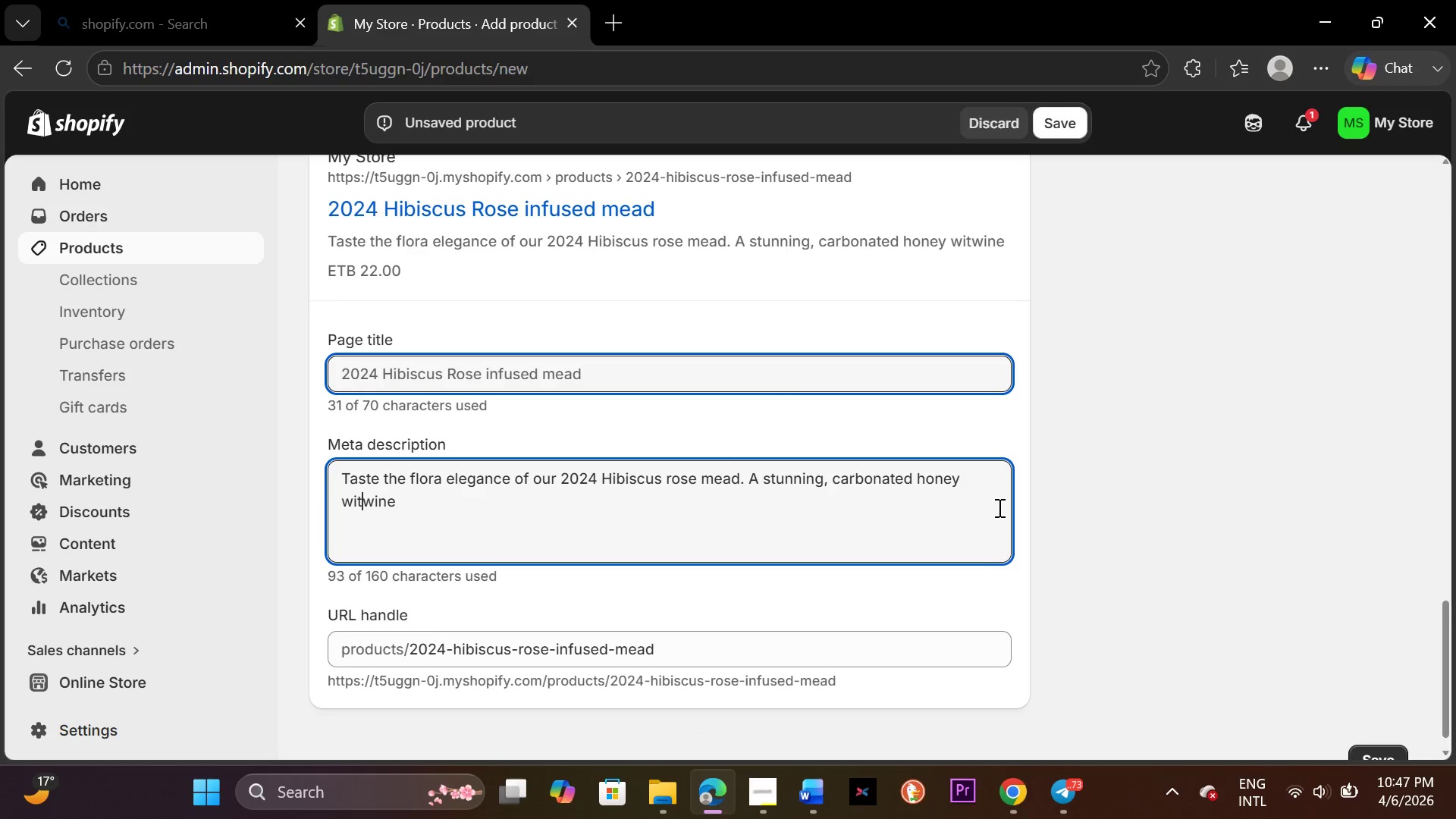 
key(Backspace)
 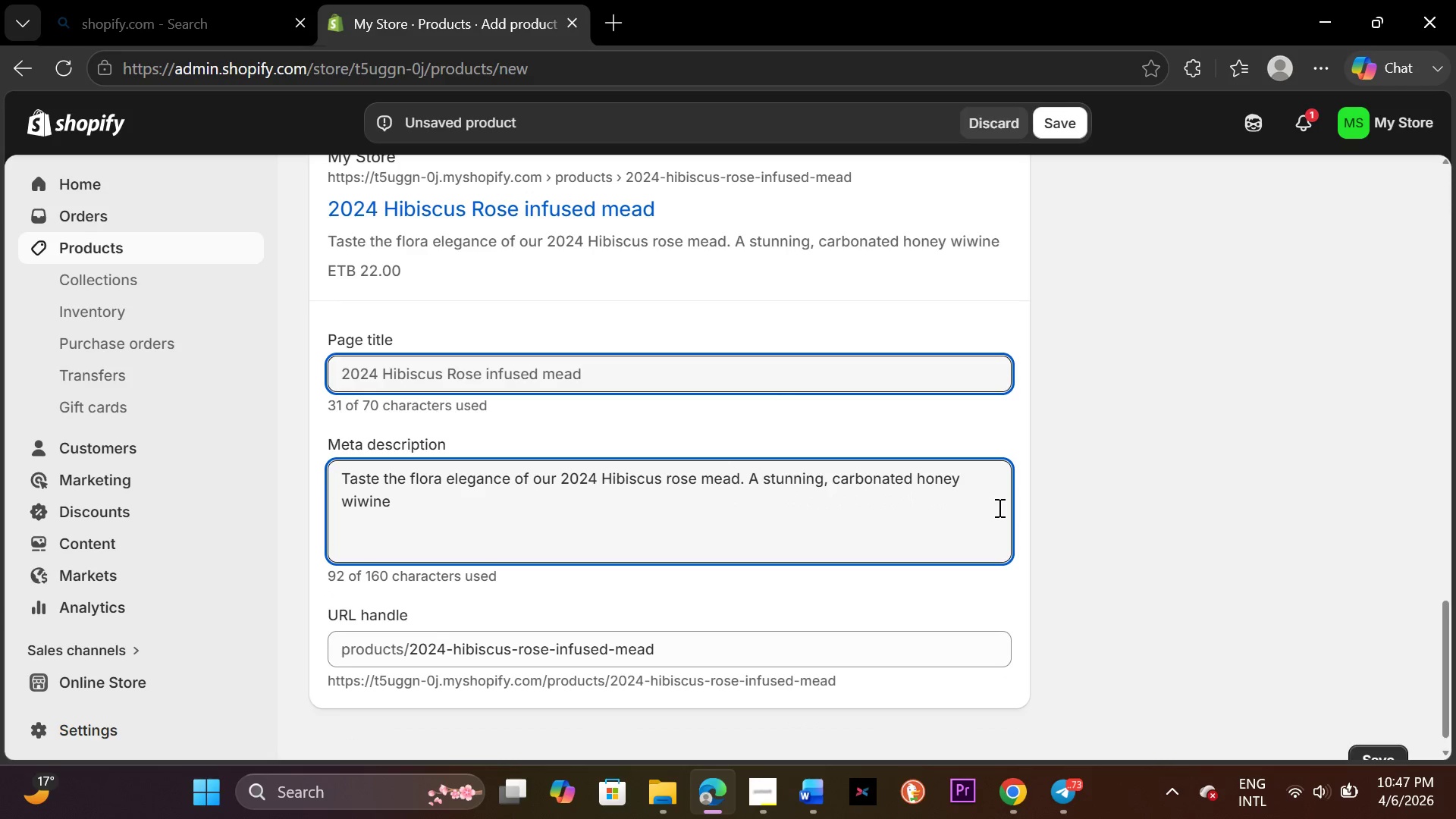 
key(Backspace)
 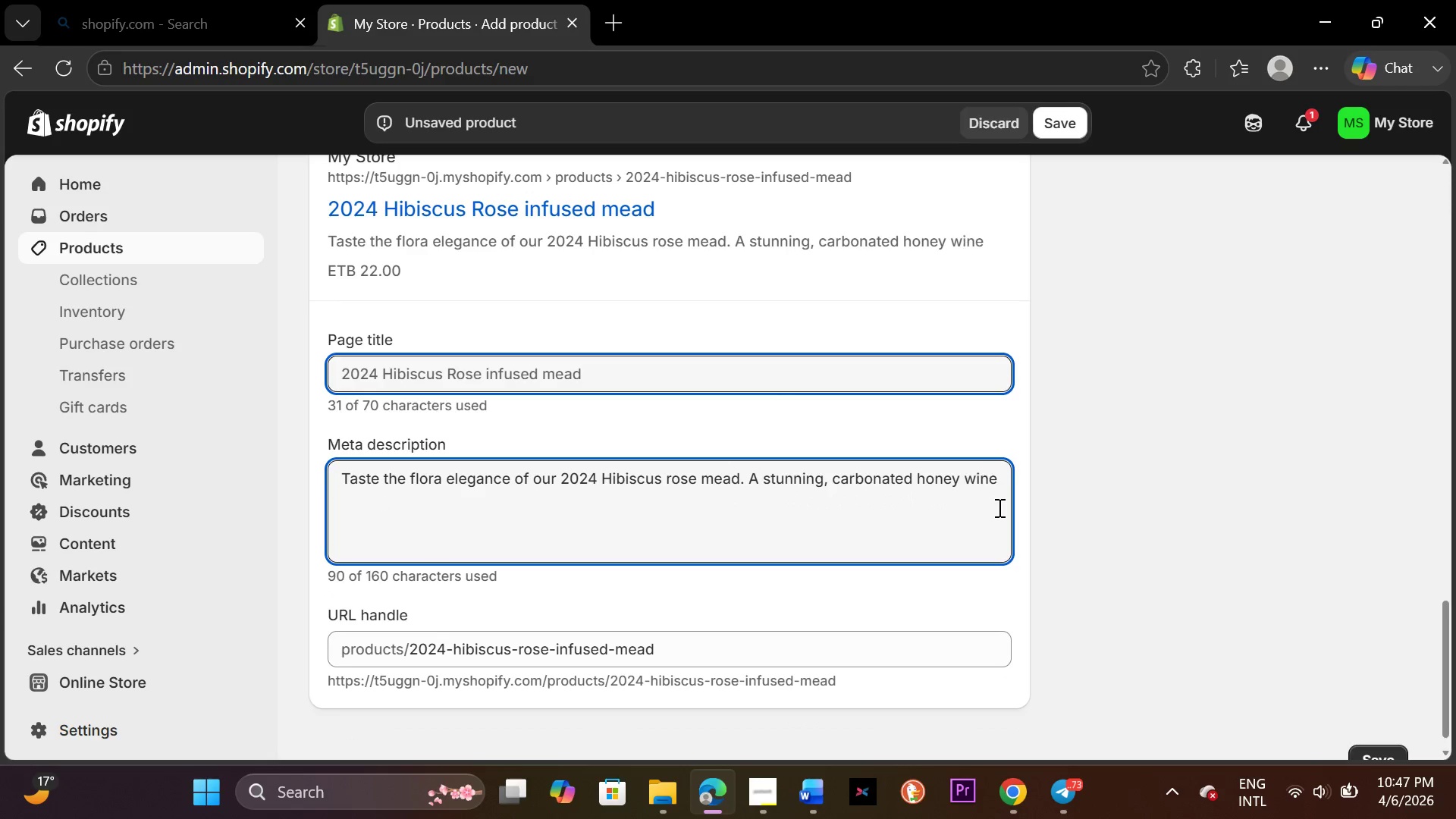 
key(Backspace)
 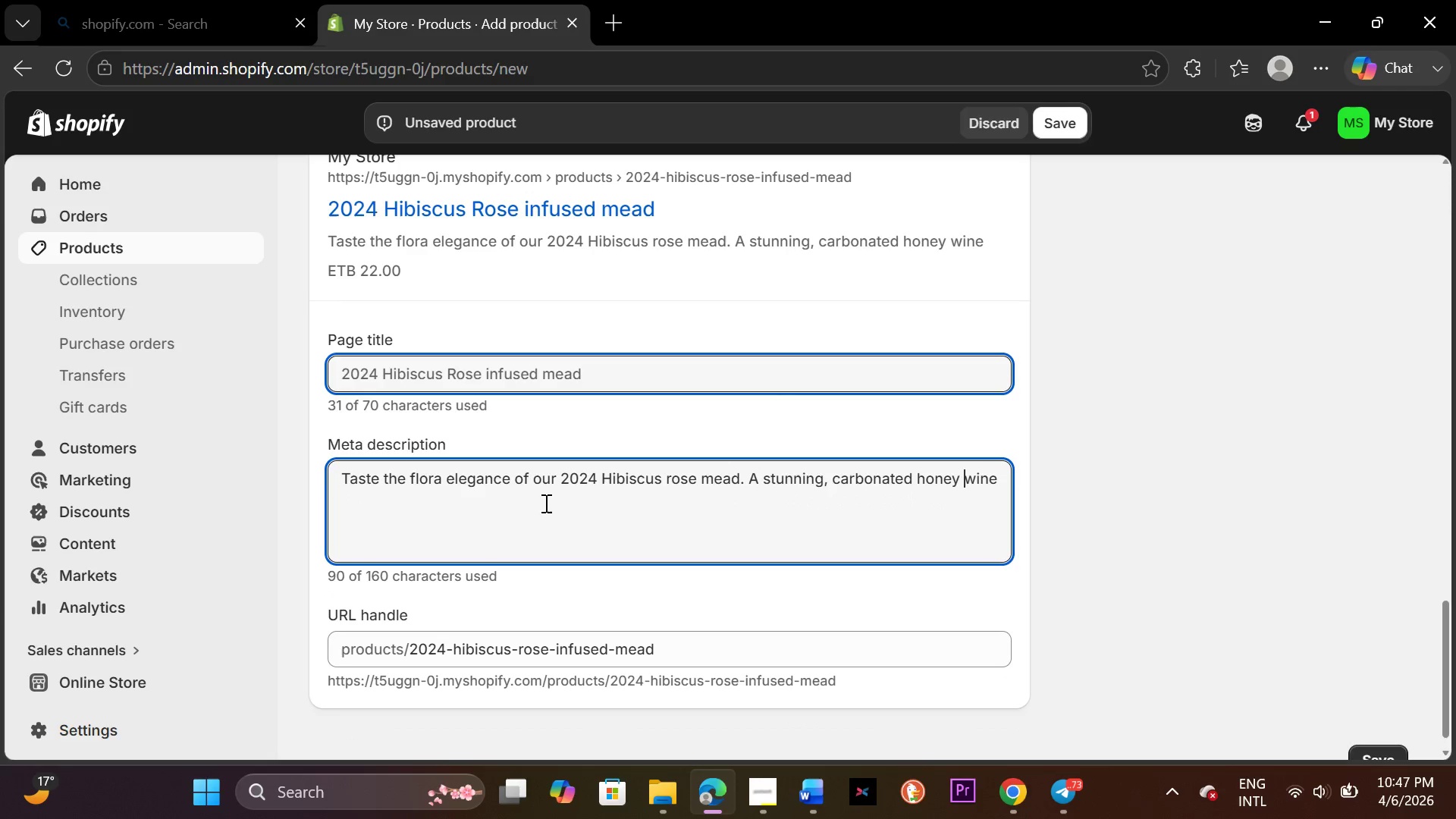 
left_click([371, 526])
 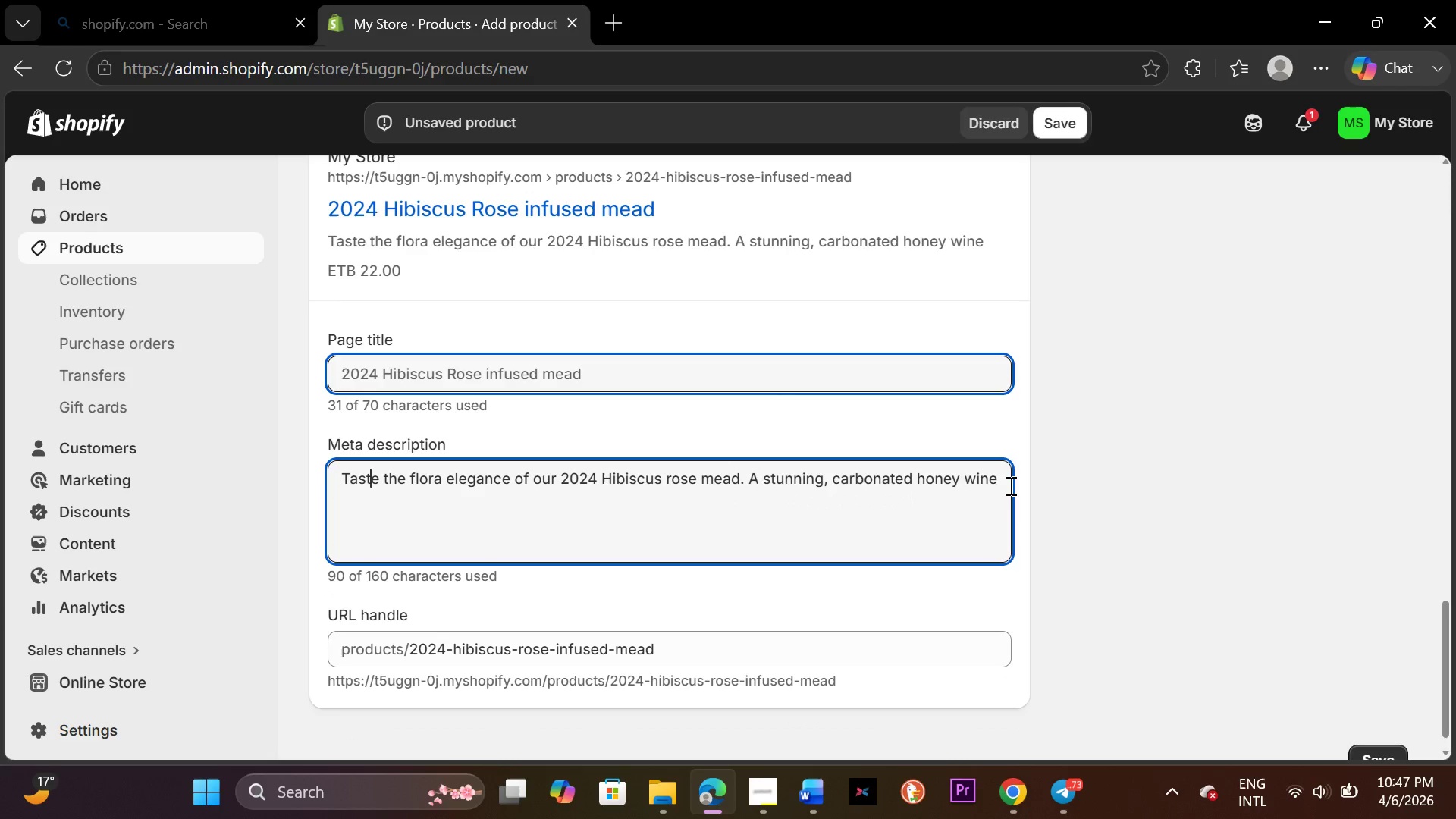 
left_click([1009, 485])
 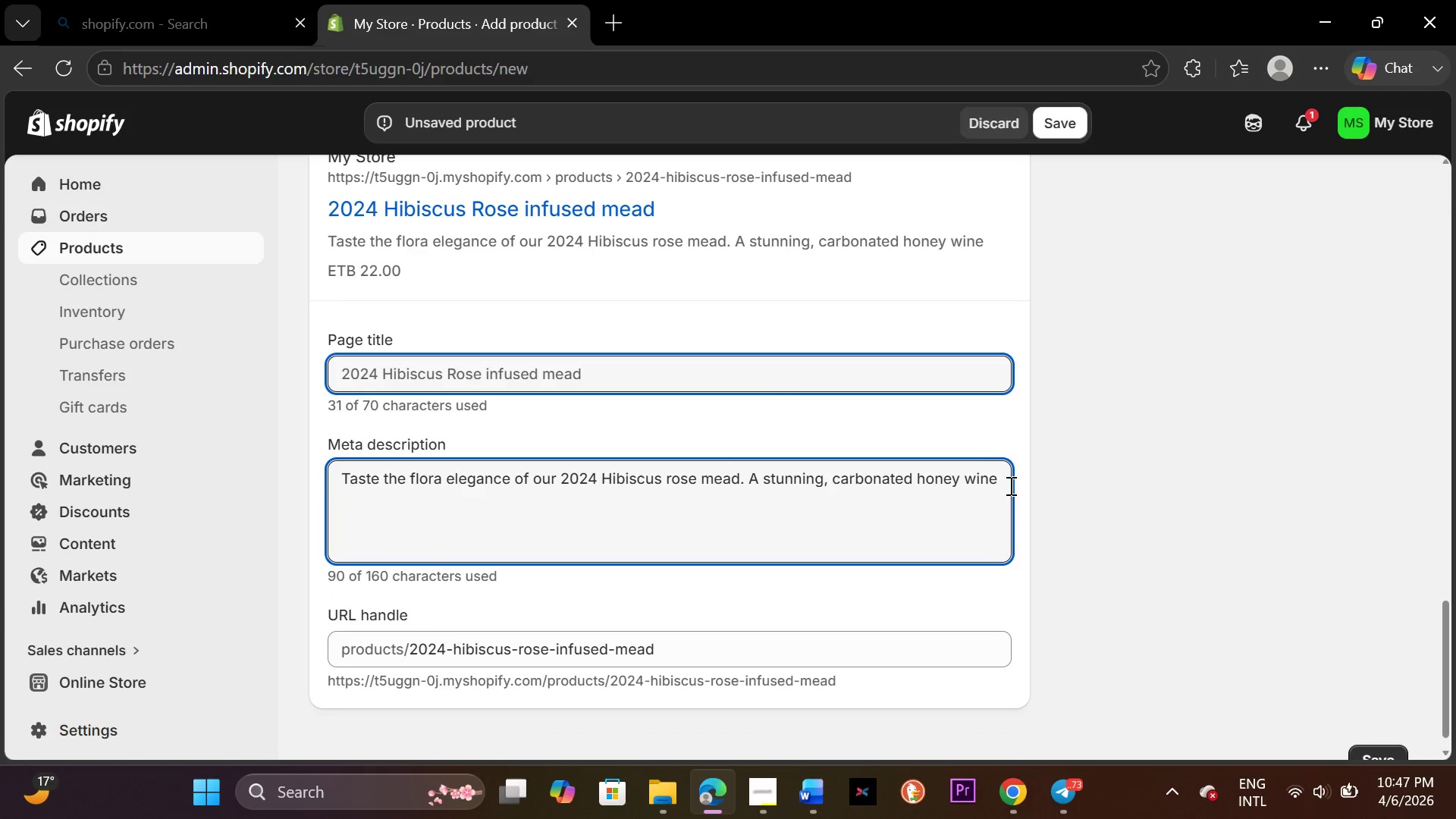 
type( with)
 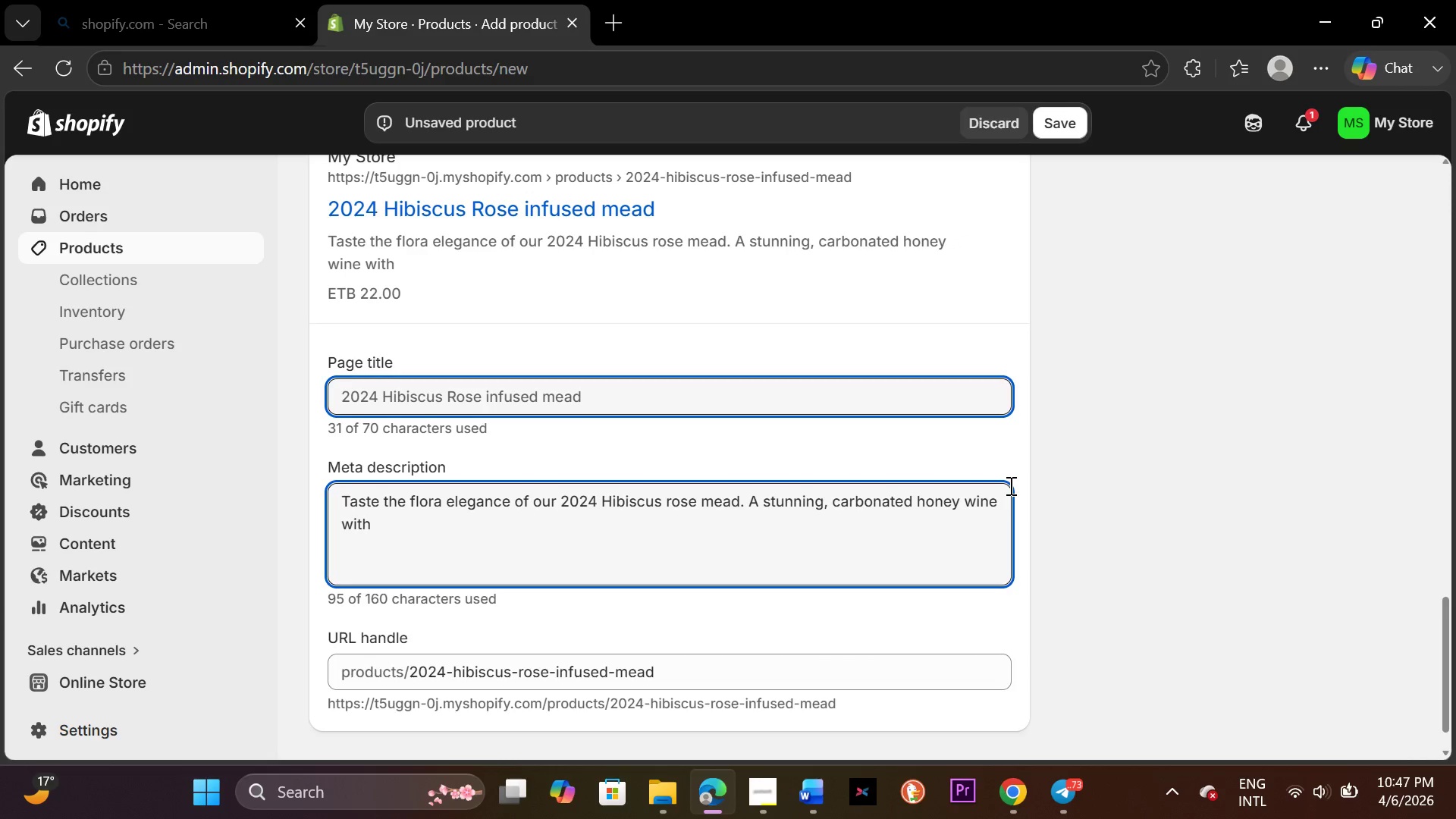 
type(ro)
key(Backspace)
key(Backspace)
type( rose and hibiscus)
 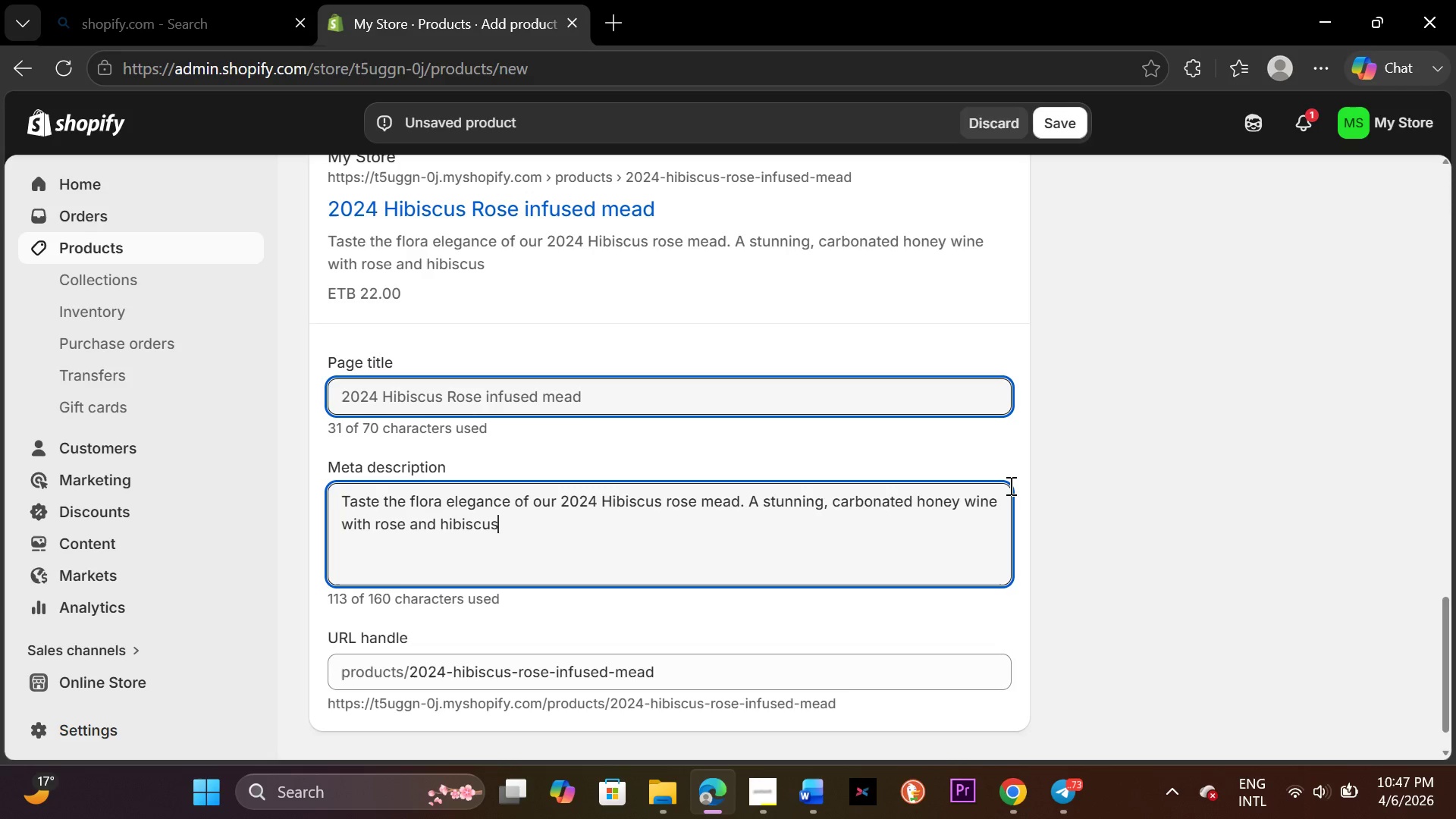 
type( notes. perfect for any small batch lover)
 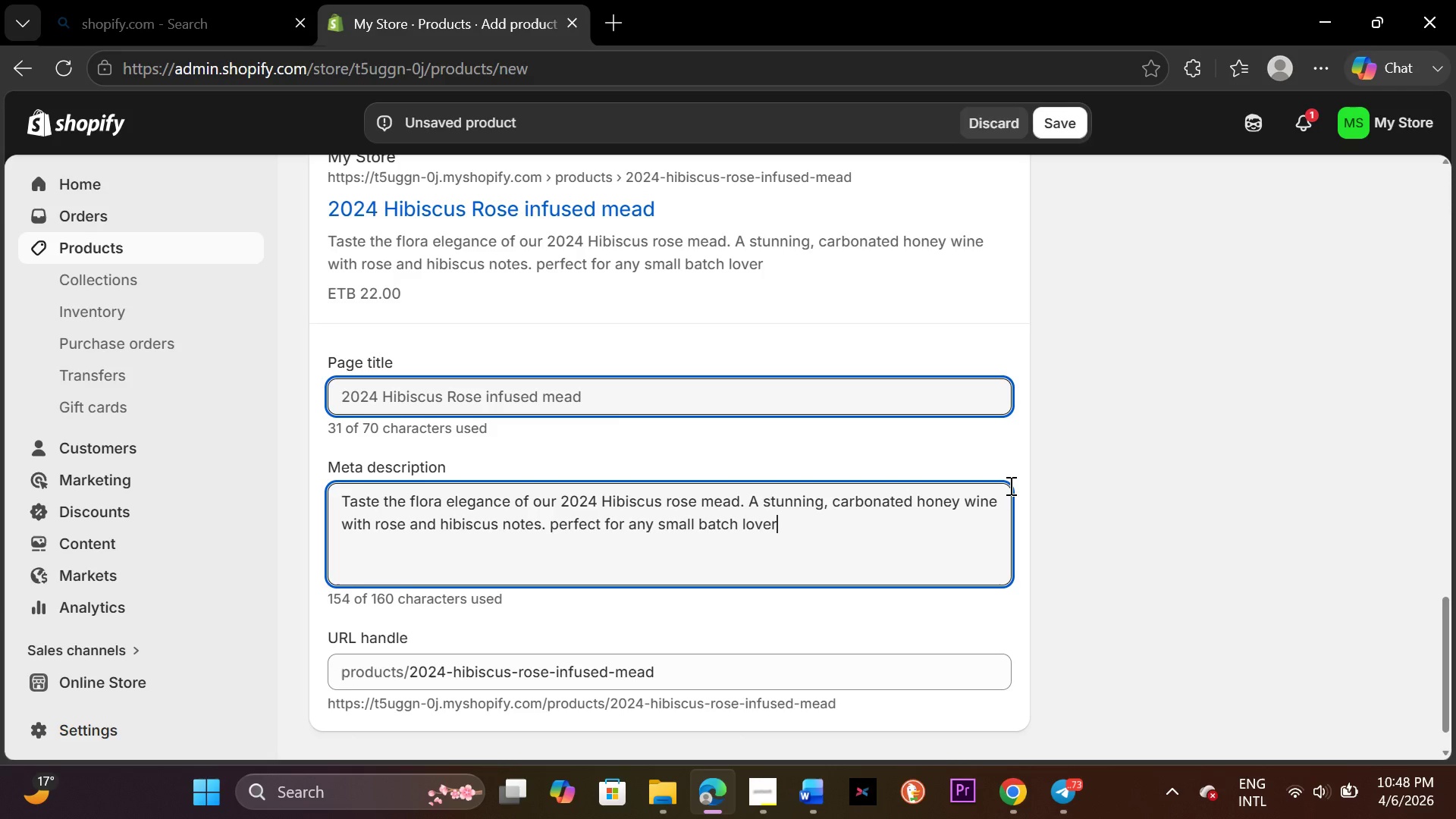 
scroll: coordinate [726, 453], scroll_direction: up, amount: 15.0
 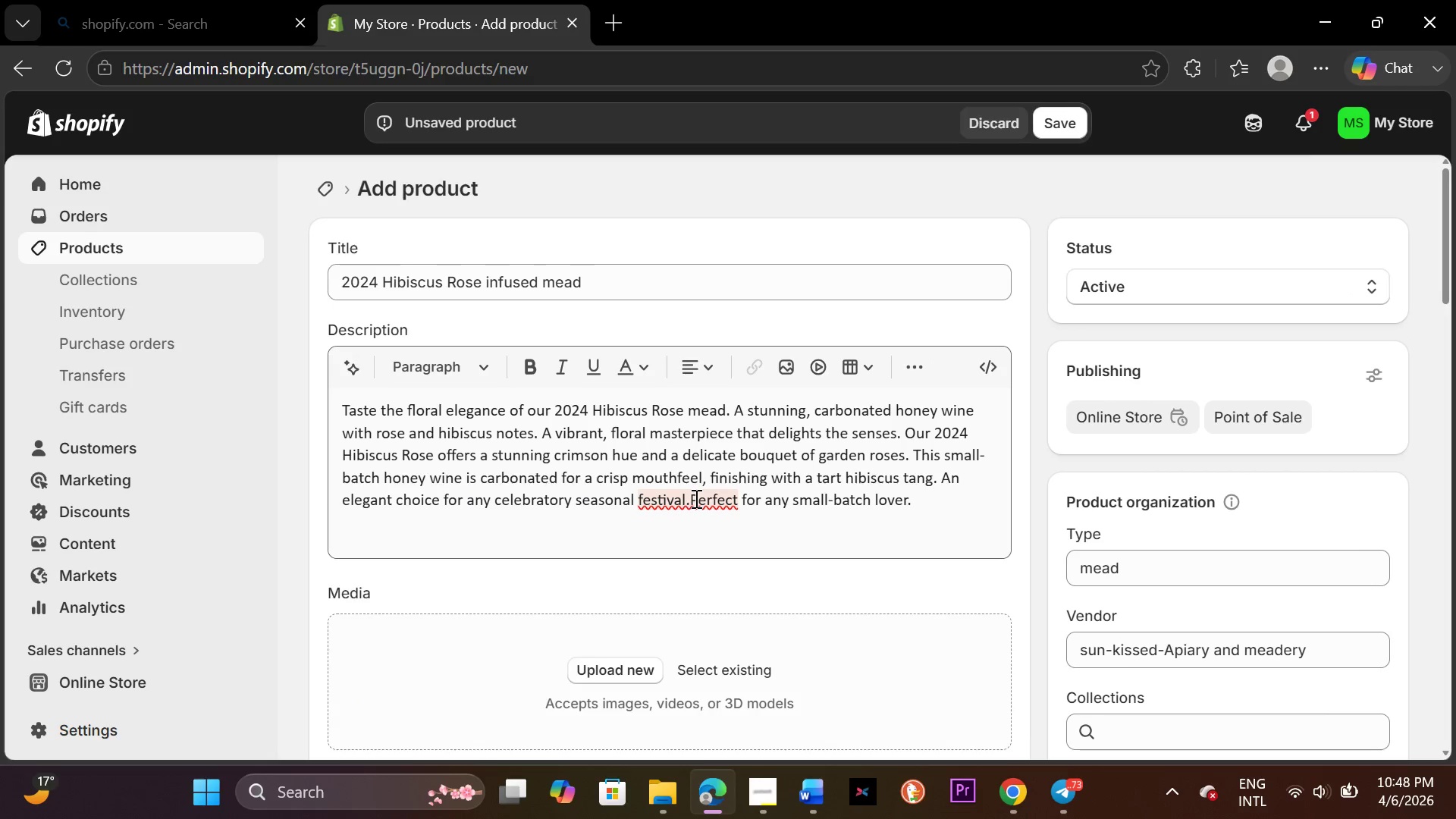 
left_click([692, 497])
 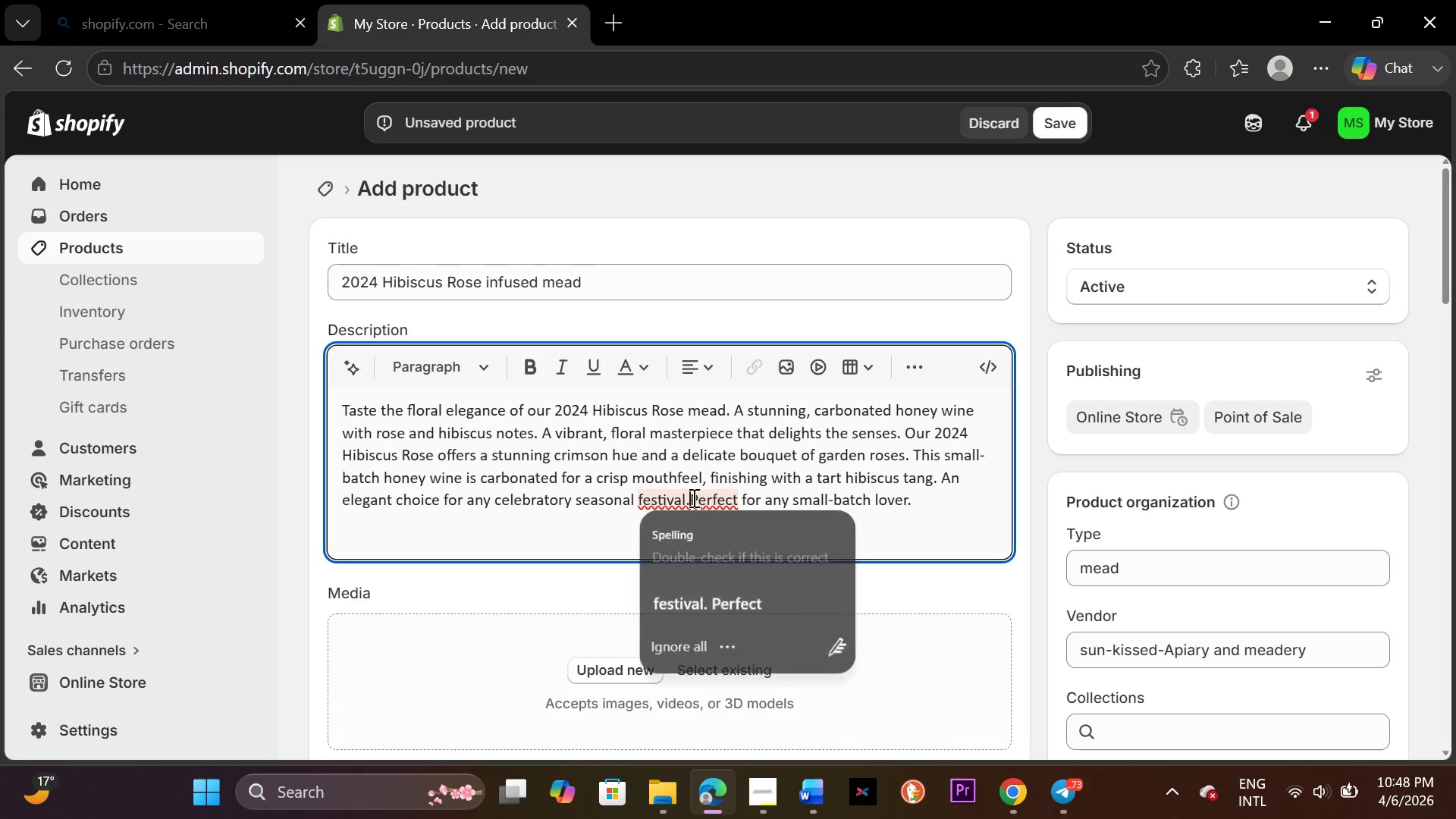 
key(Space)
 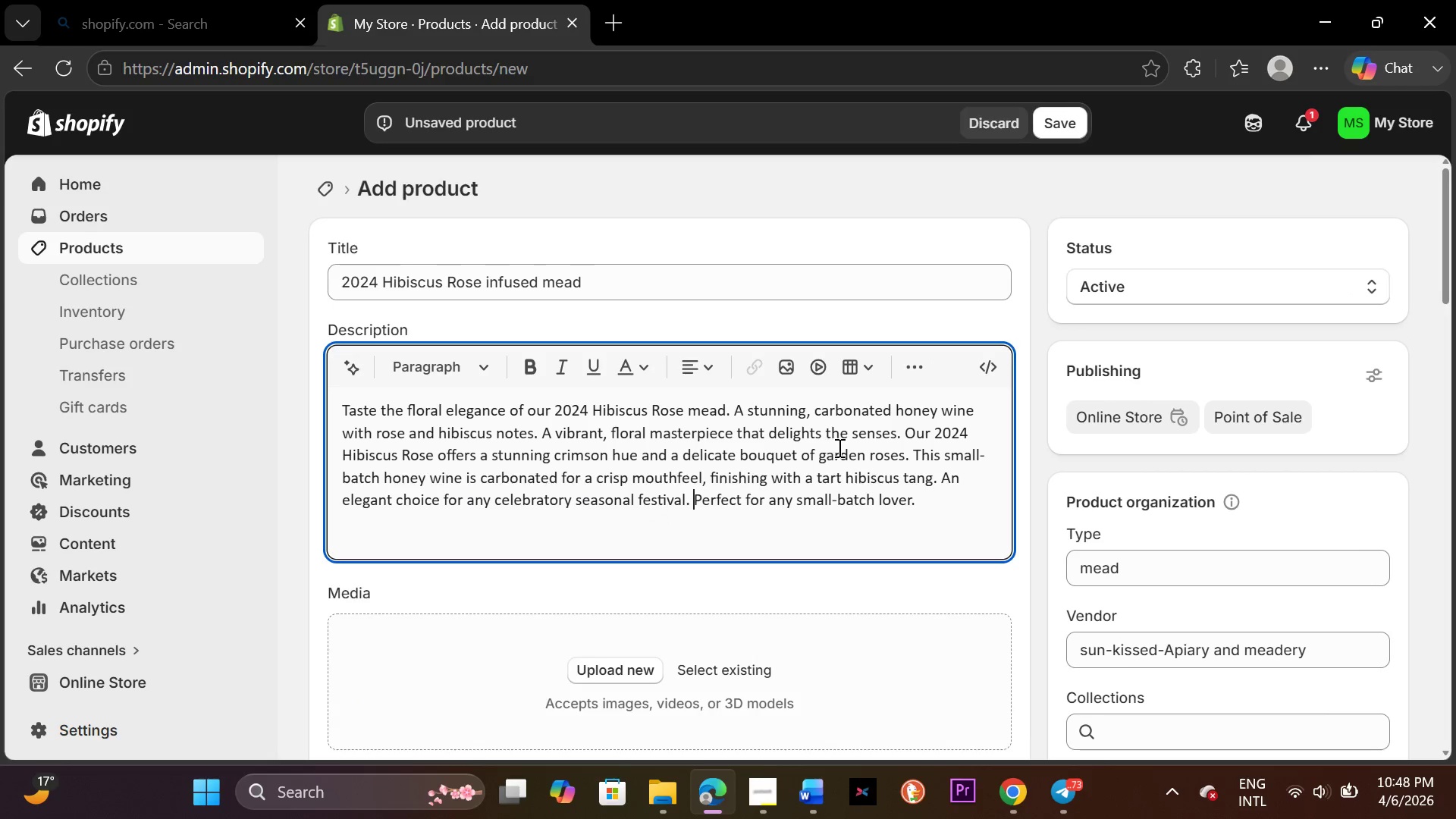 
scroll: coordinate [924, 451], scroll_direction: down, amount: 26.0
 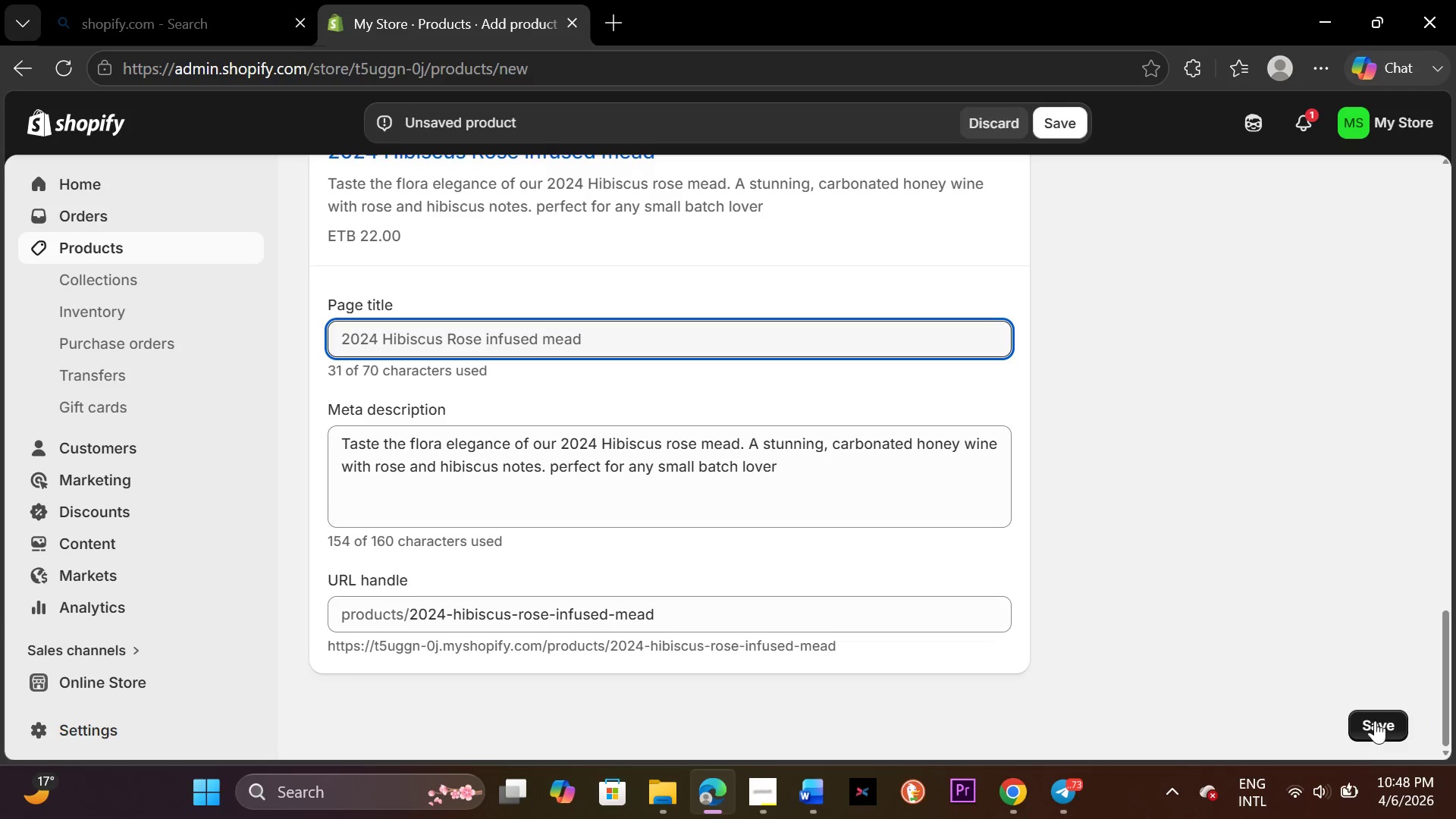 
left_click([1375, 720])
 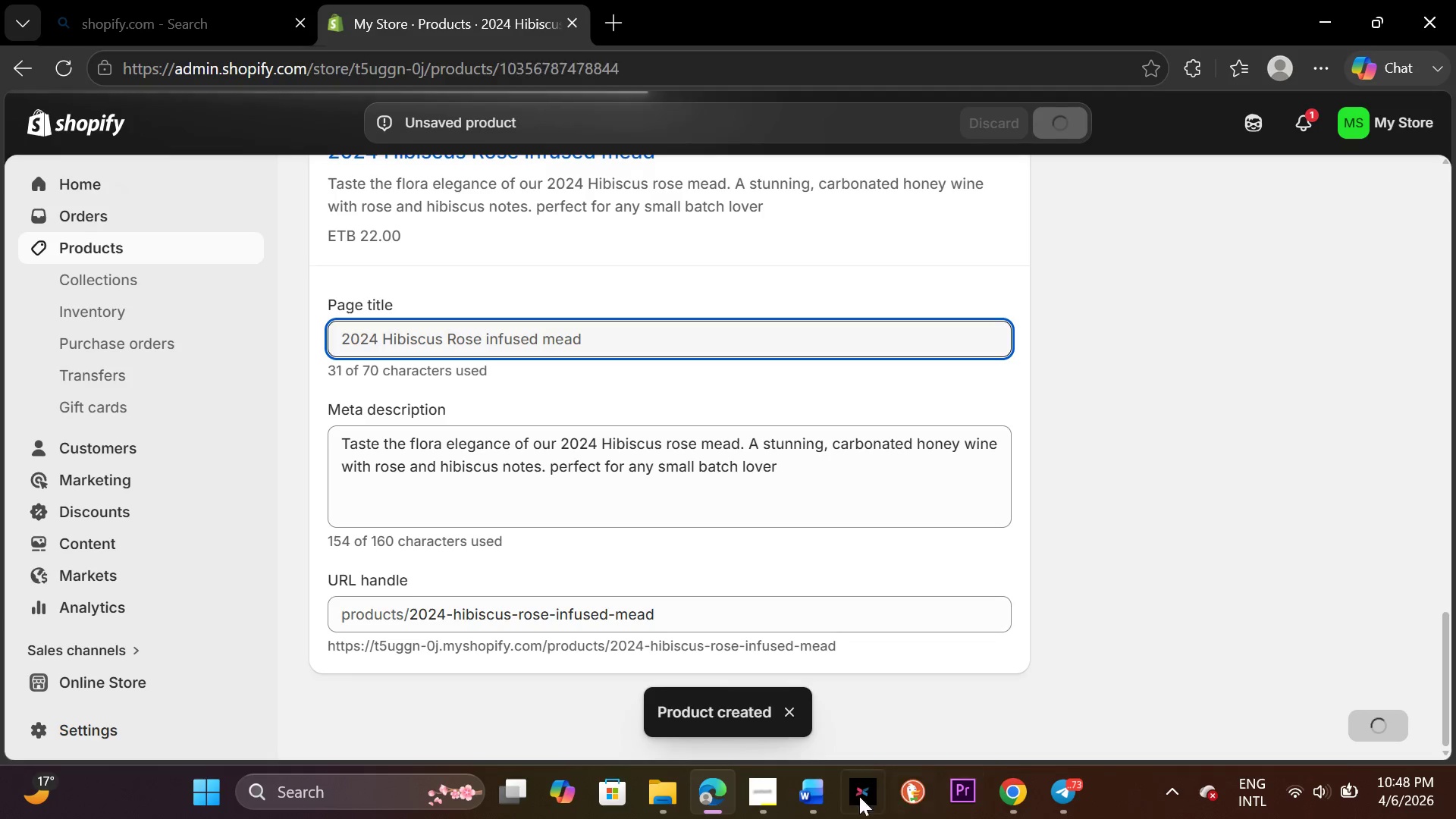 
wait(7.59)
 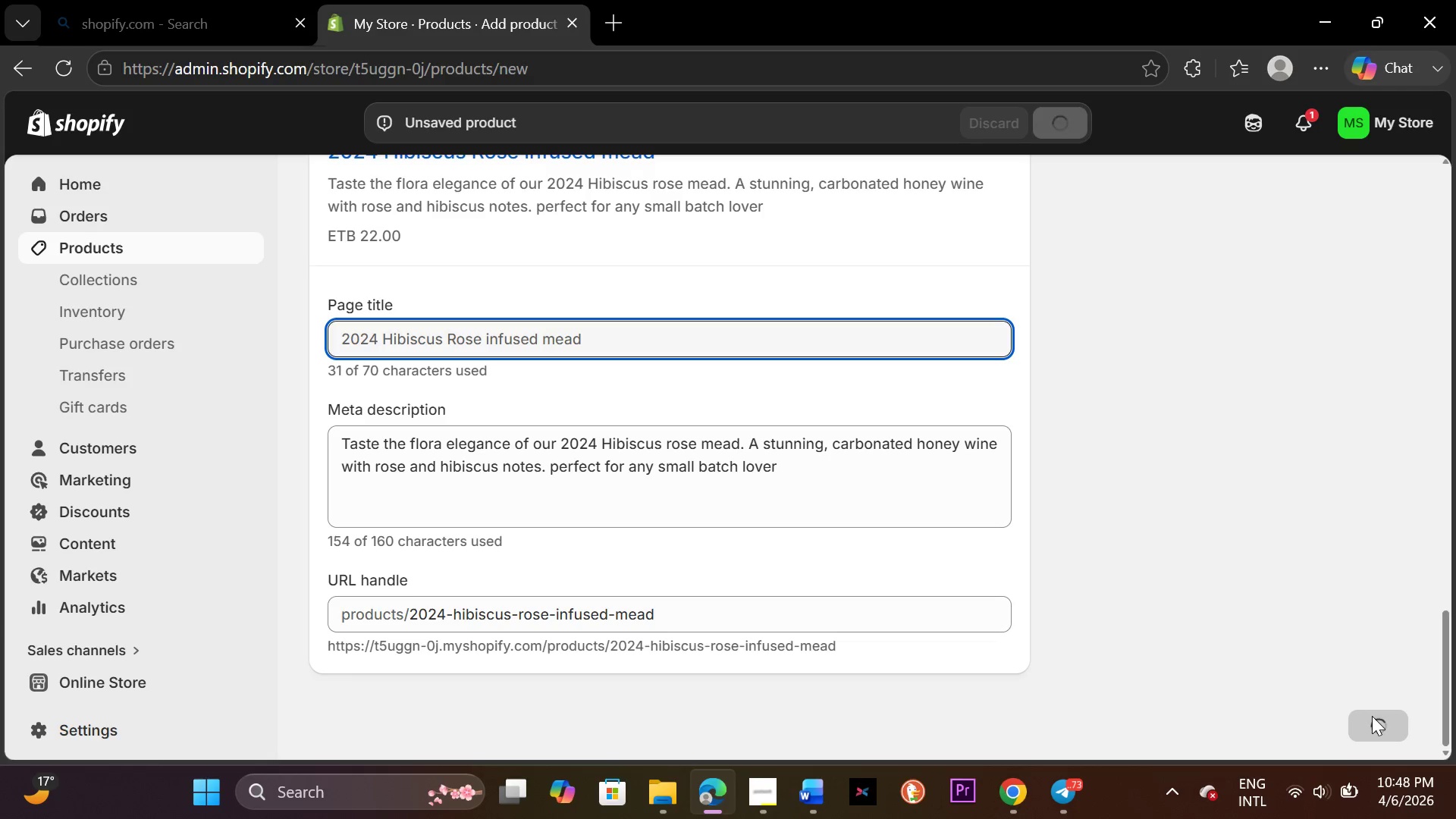 
left_click([146, 250])
 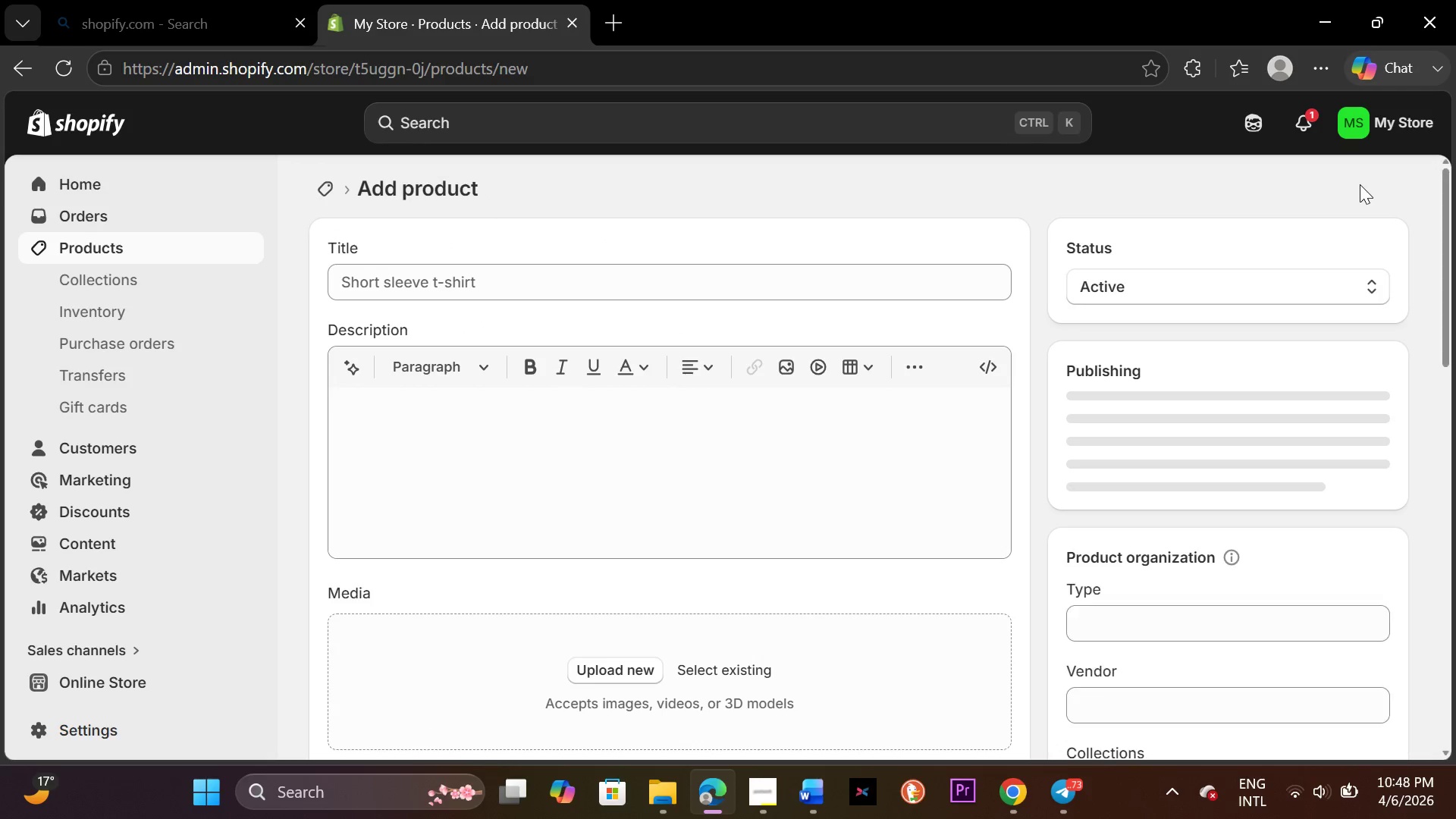 
wait(6.12)
 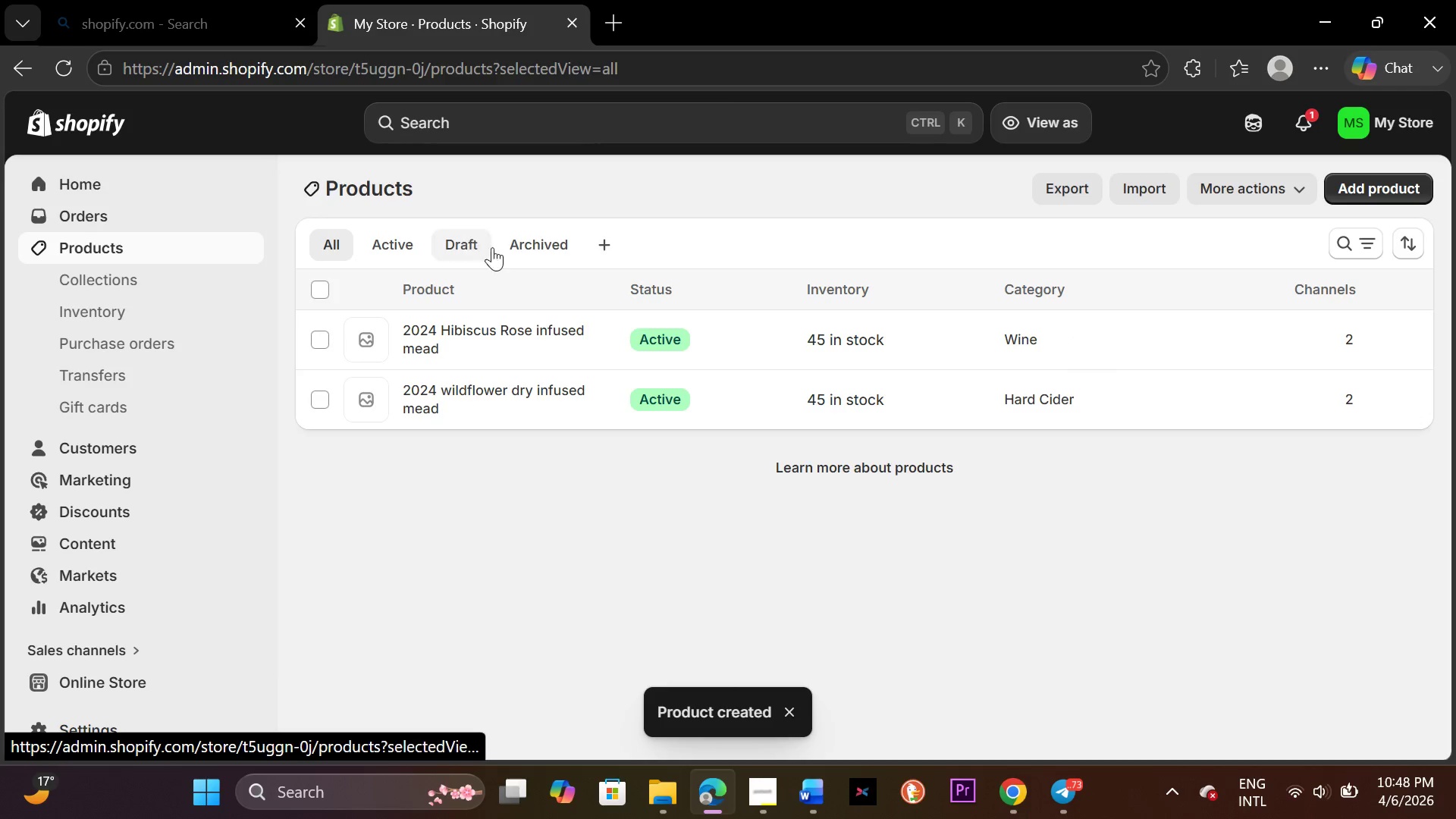 
left_click([764, 793])